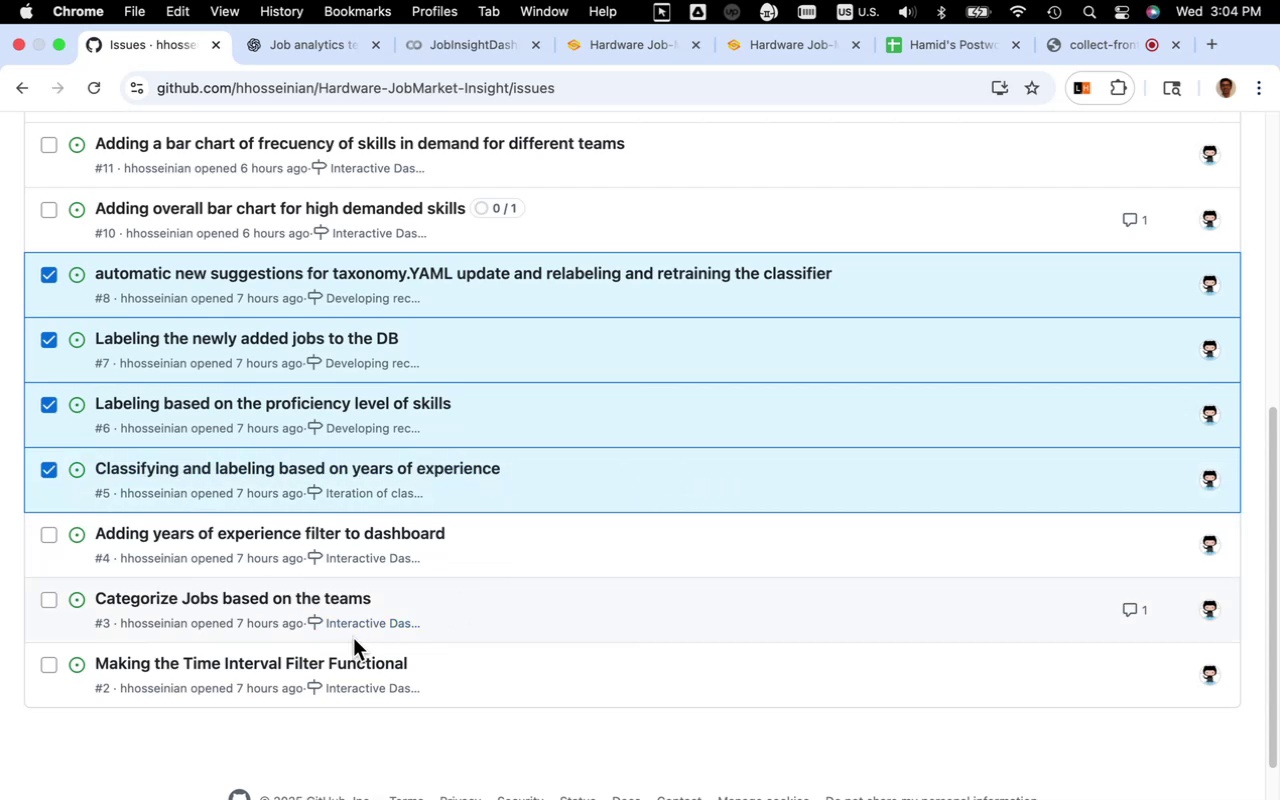 
wait(12.94)
 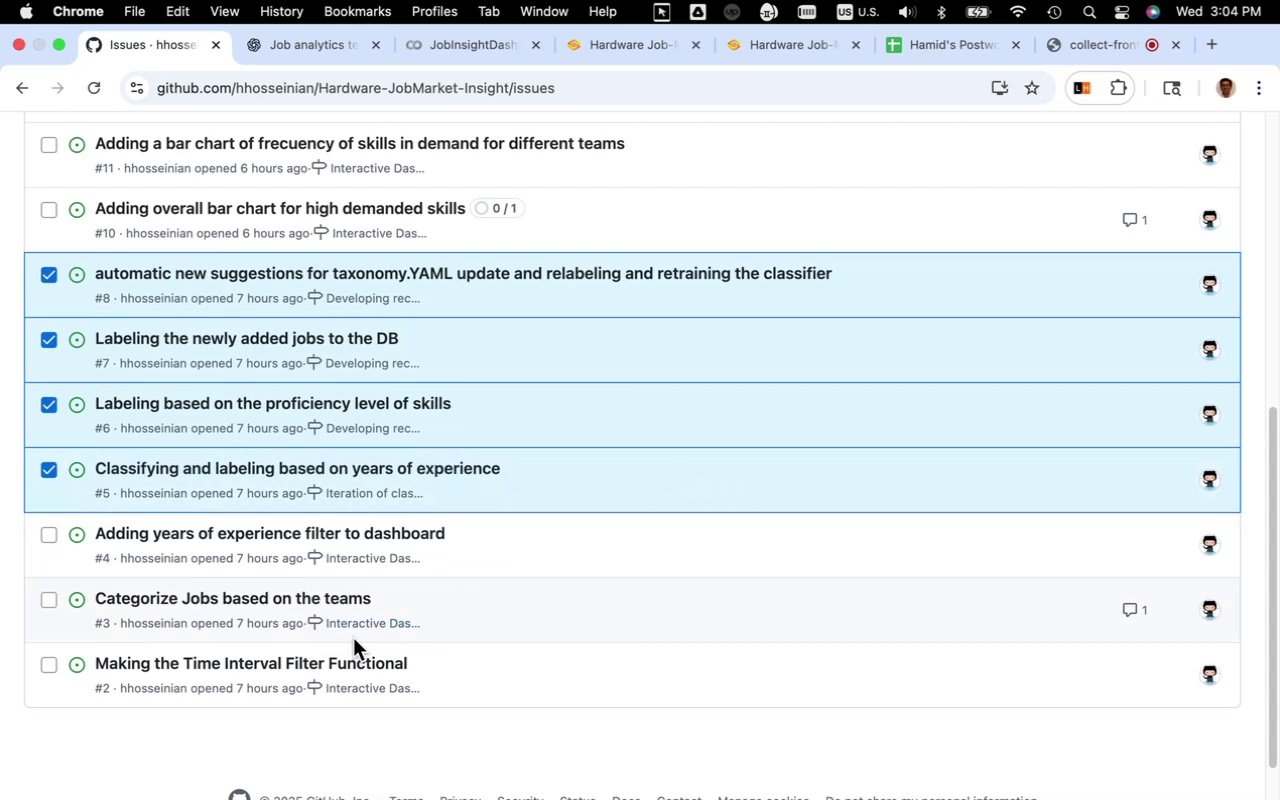 
left_click([50, 602])
 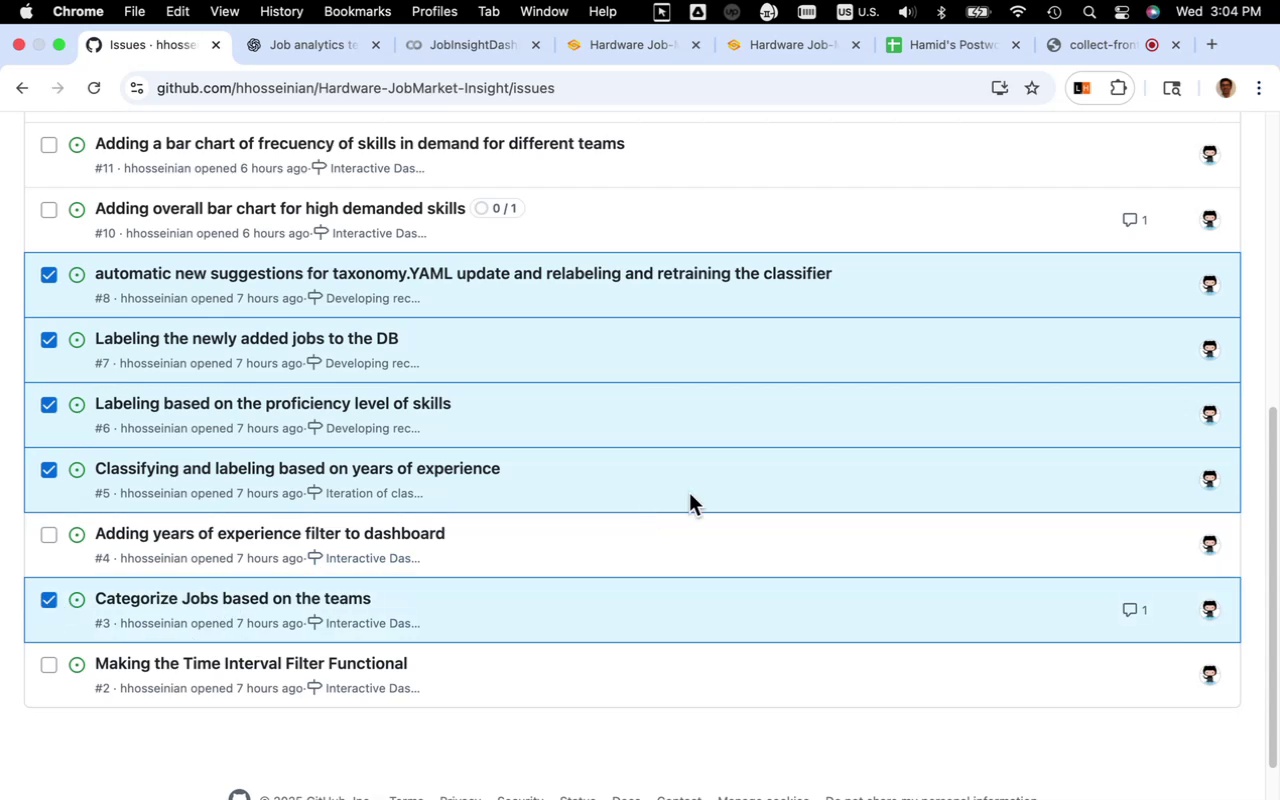 
scroll: coordinate [814, 457], scroll_direction: up, amount: 21.0
 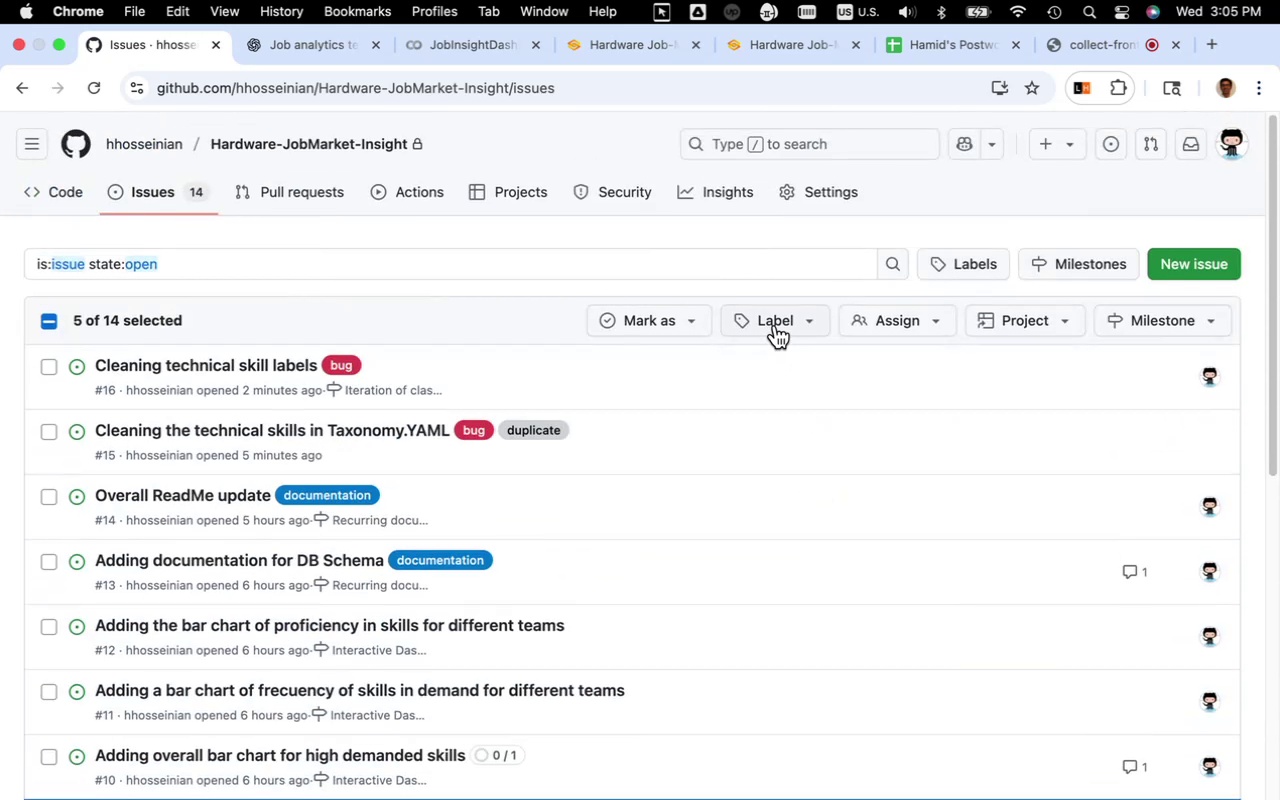 
left_click([777, 320])
 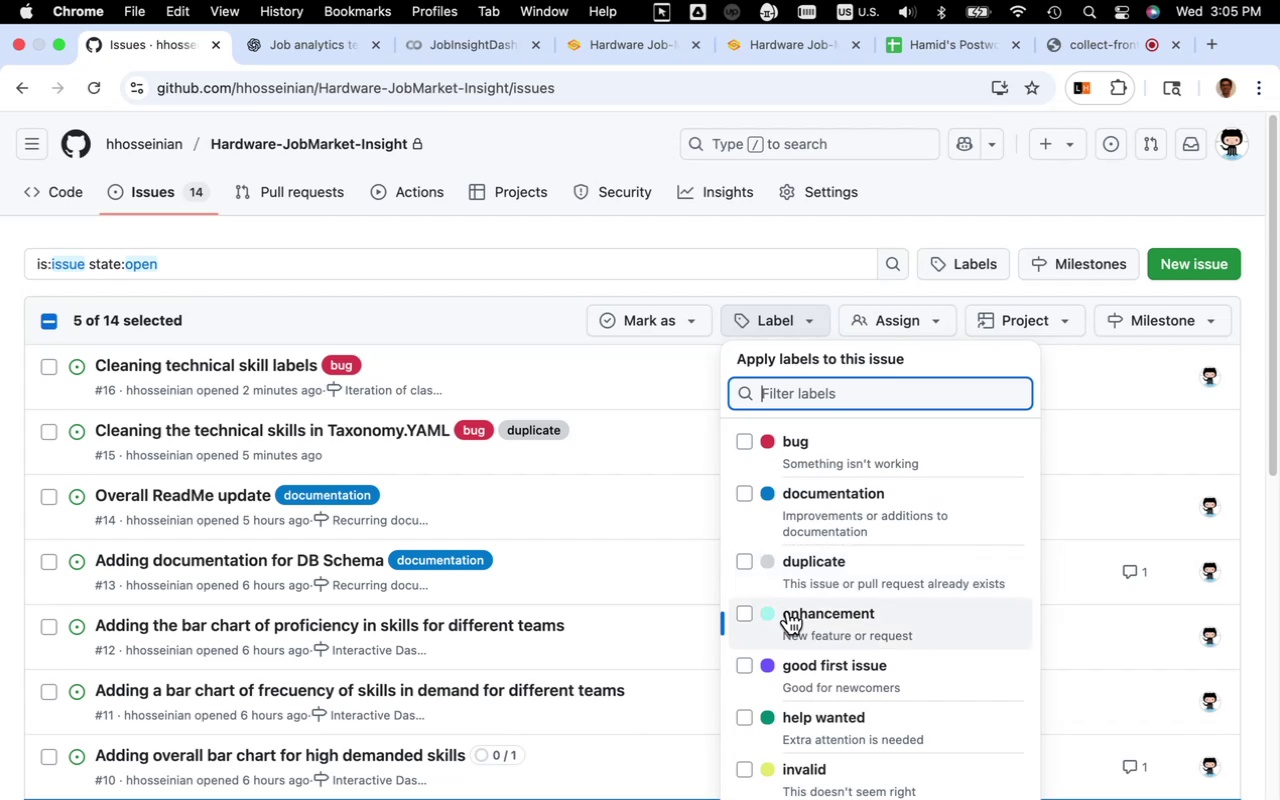 
wait(8.45)
 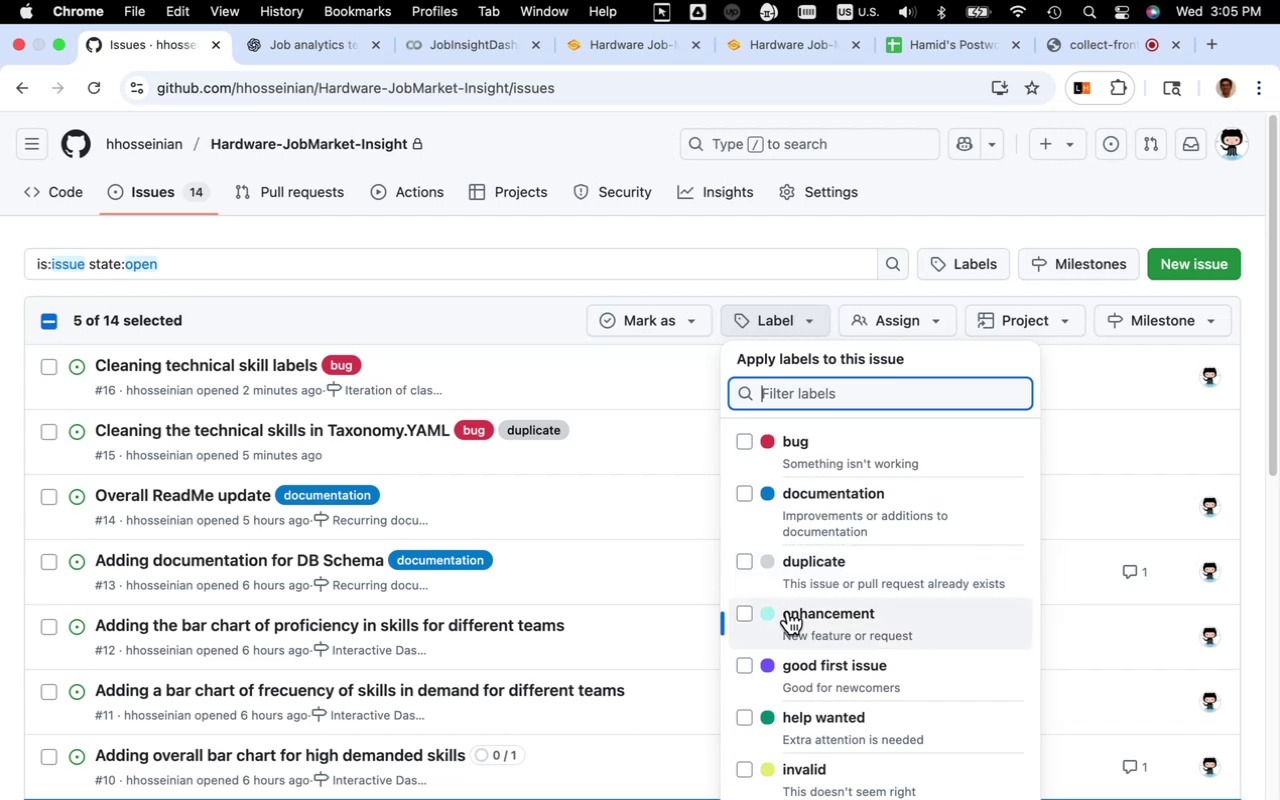 
left_click([748, 614])
 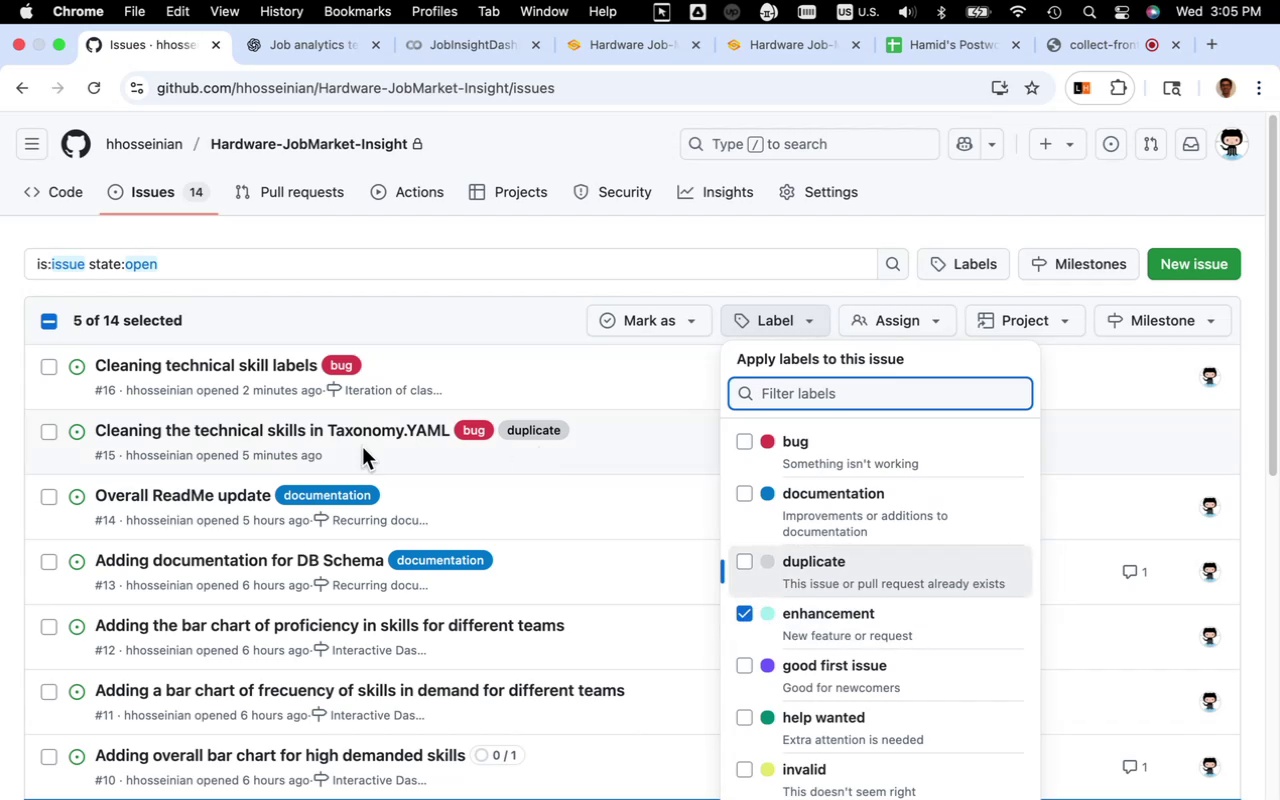 
scroll: coordinate [212, 436], scroll_direction: down, amount: 8.0
 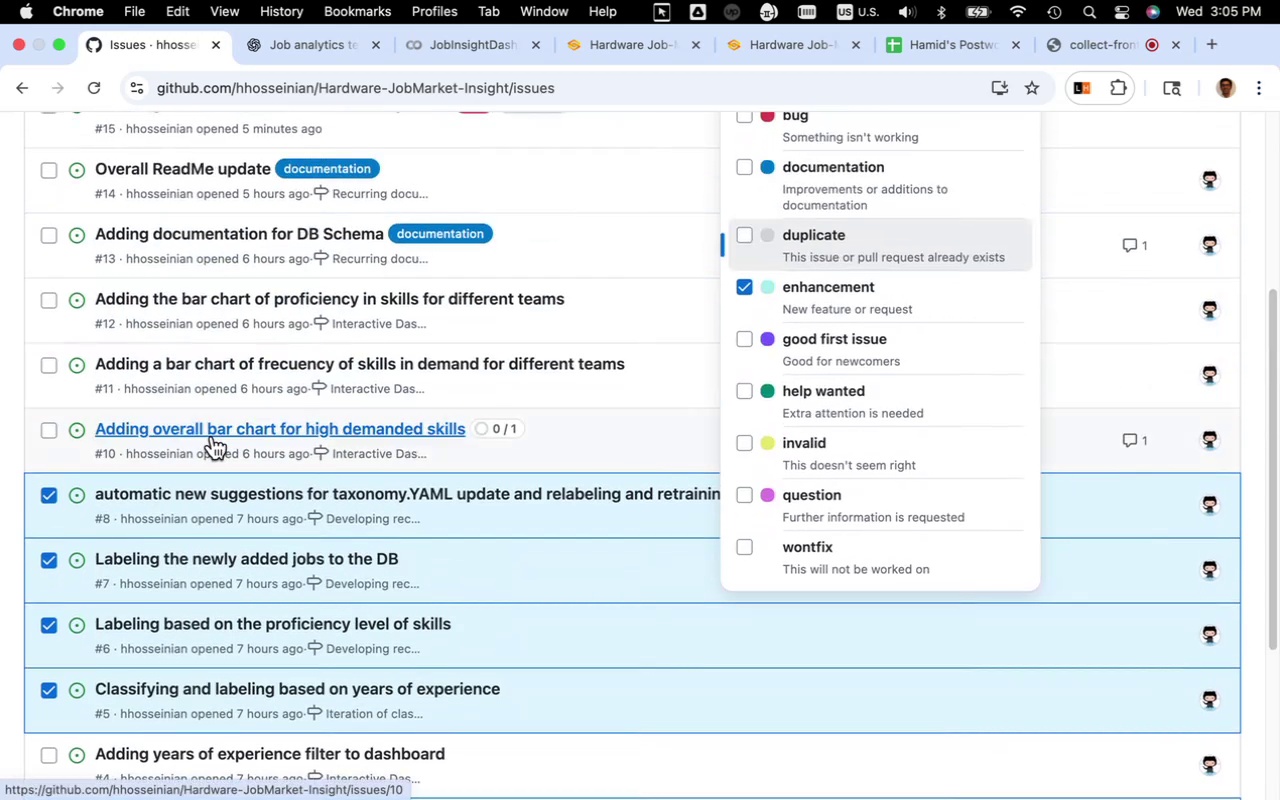 
scroll: coordinate [212, 436], scroll_direction: up, amount: 4.0
 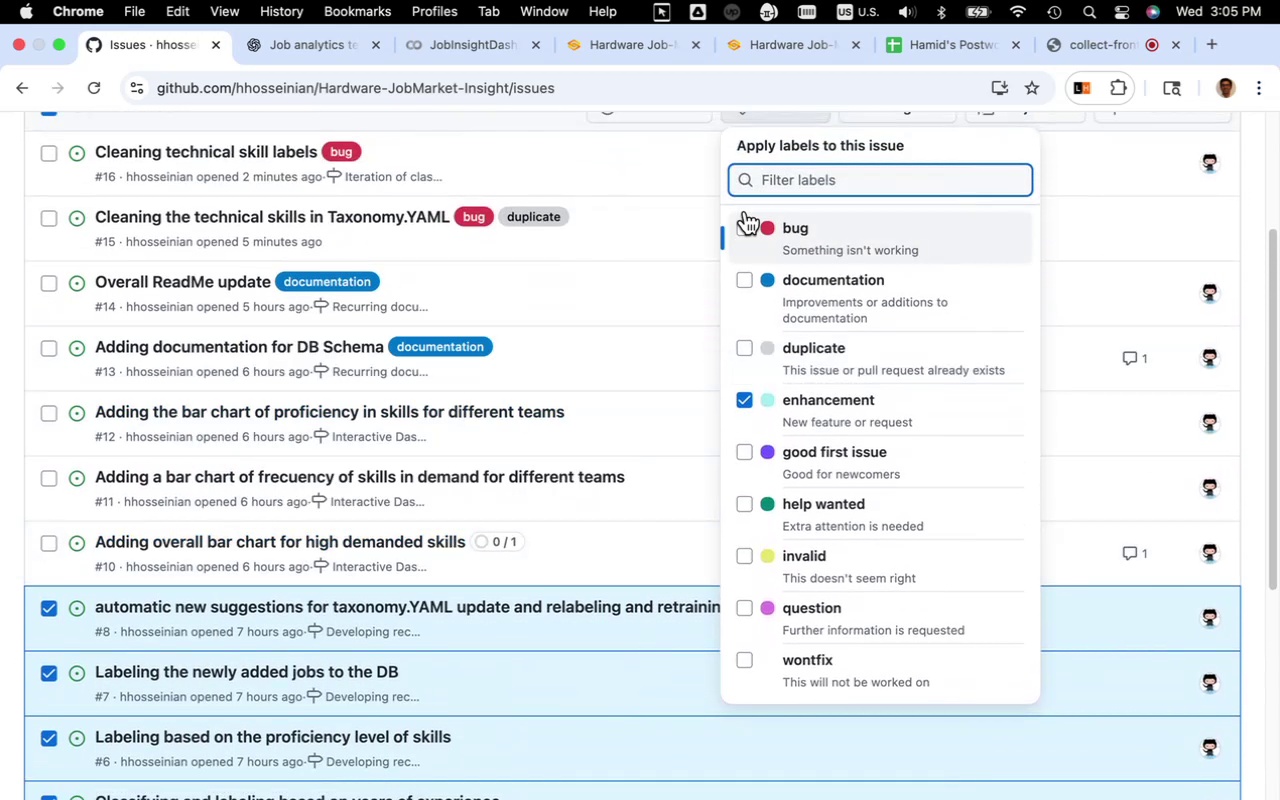 
left_click([701, 174])
 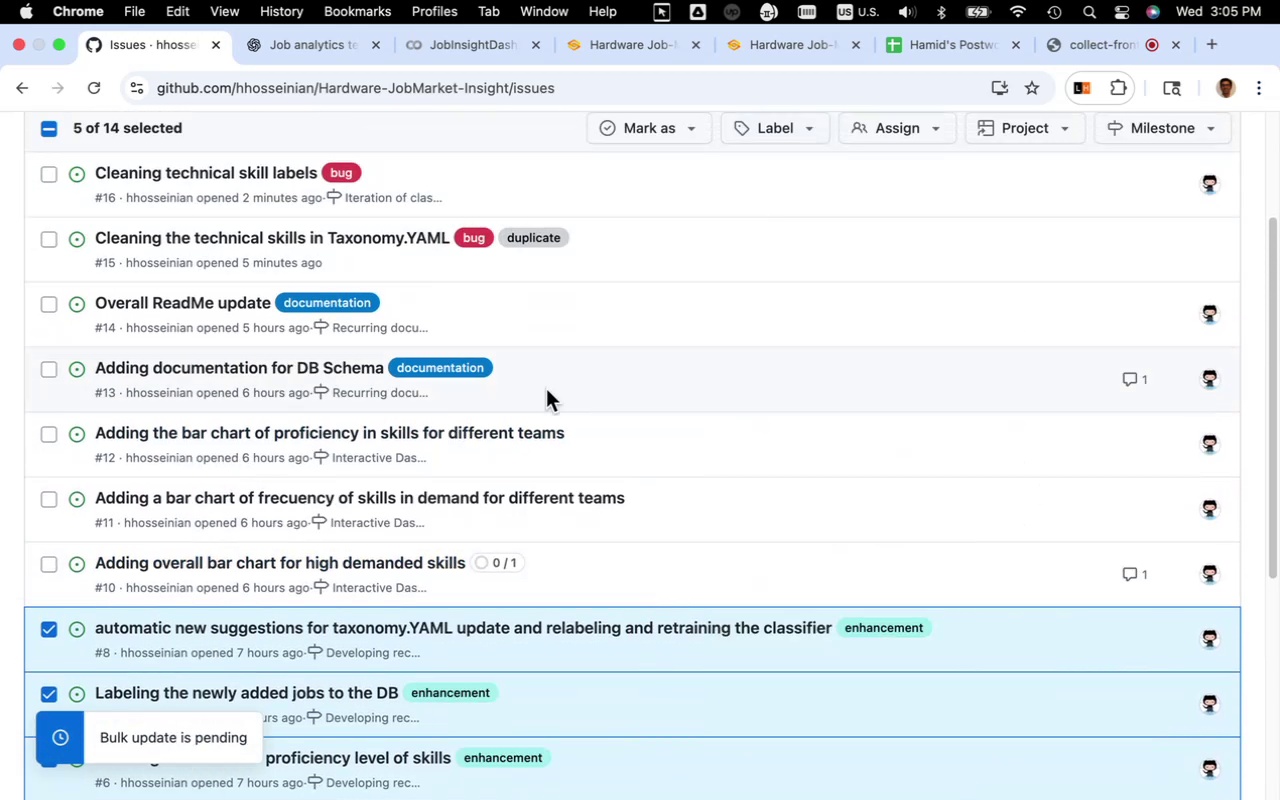 
scroll: coordinate [546, 508], scroll_direction: down, amount: 12.0
 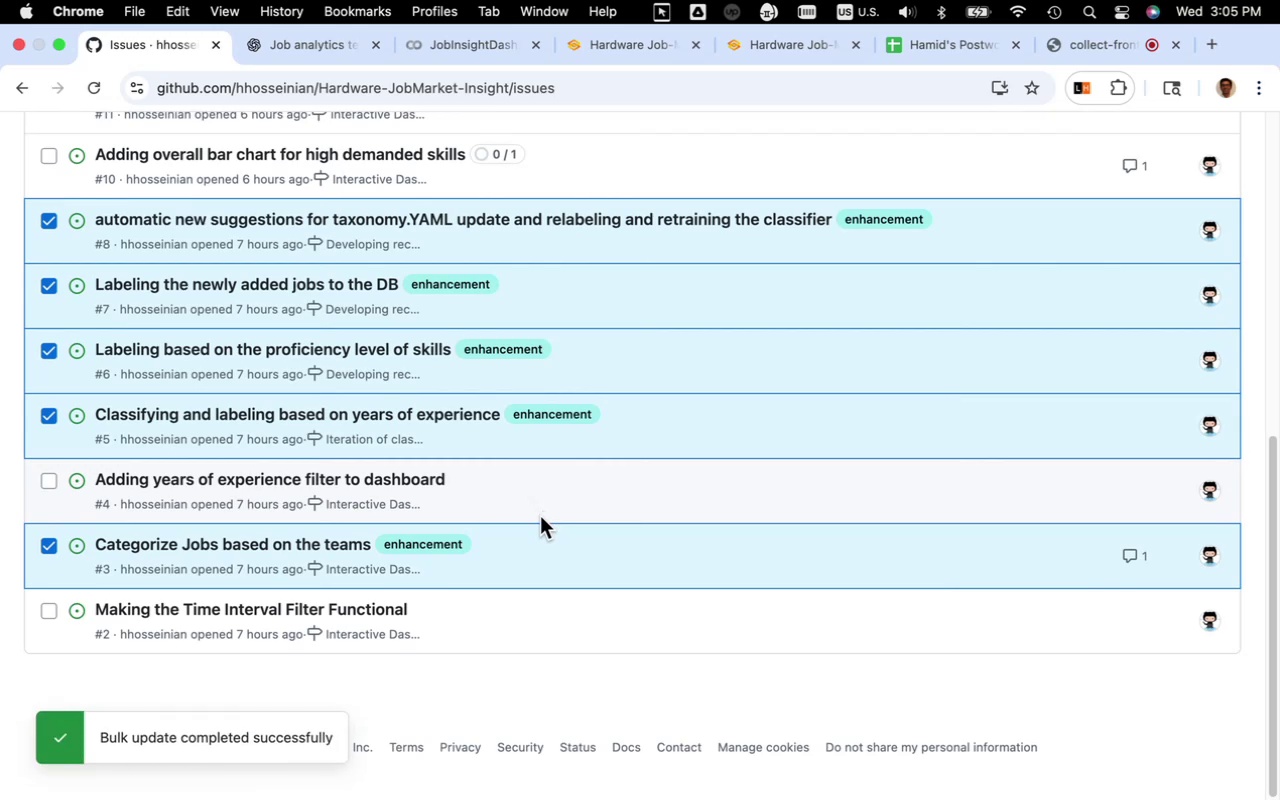 
scroll: coordinate [535, 519], scroll_direction: up, amount: 16.0
 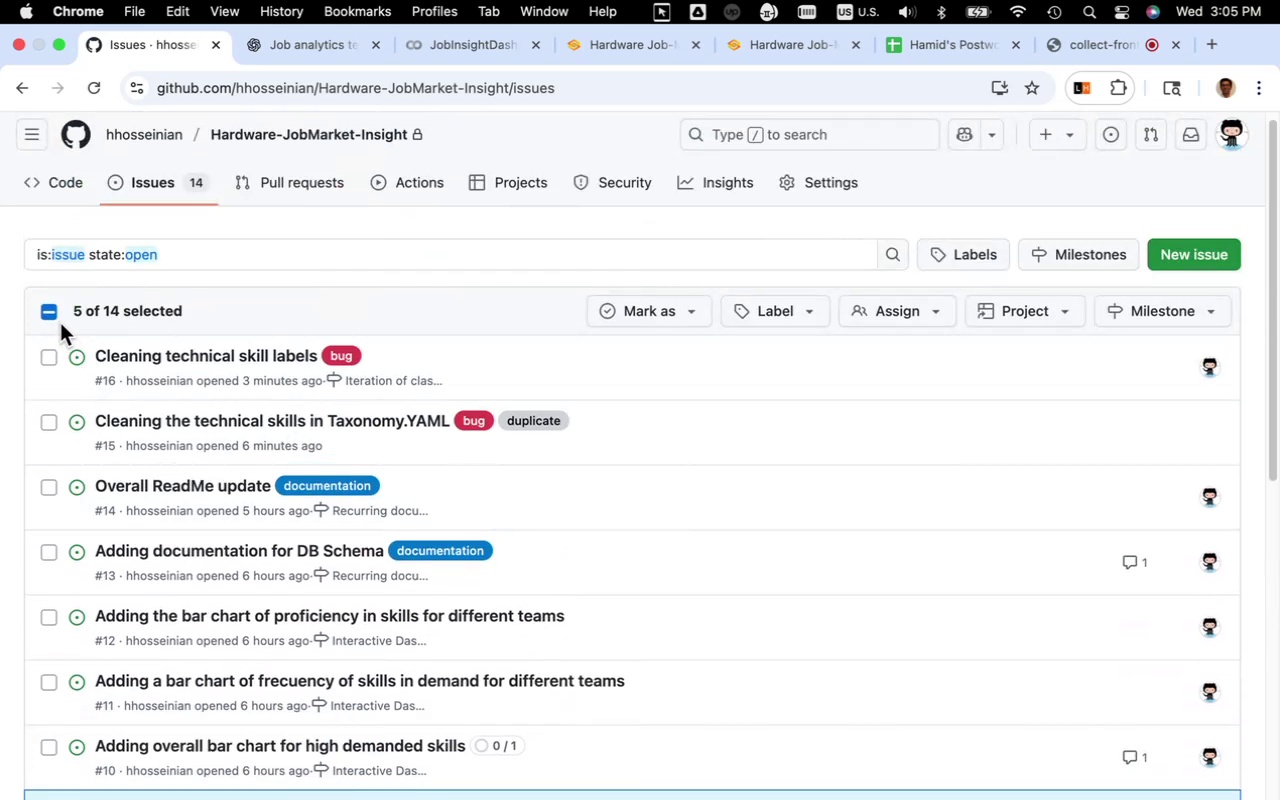 
left_click([50, 316])
 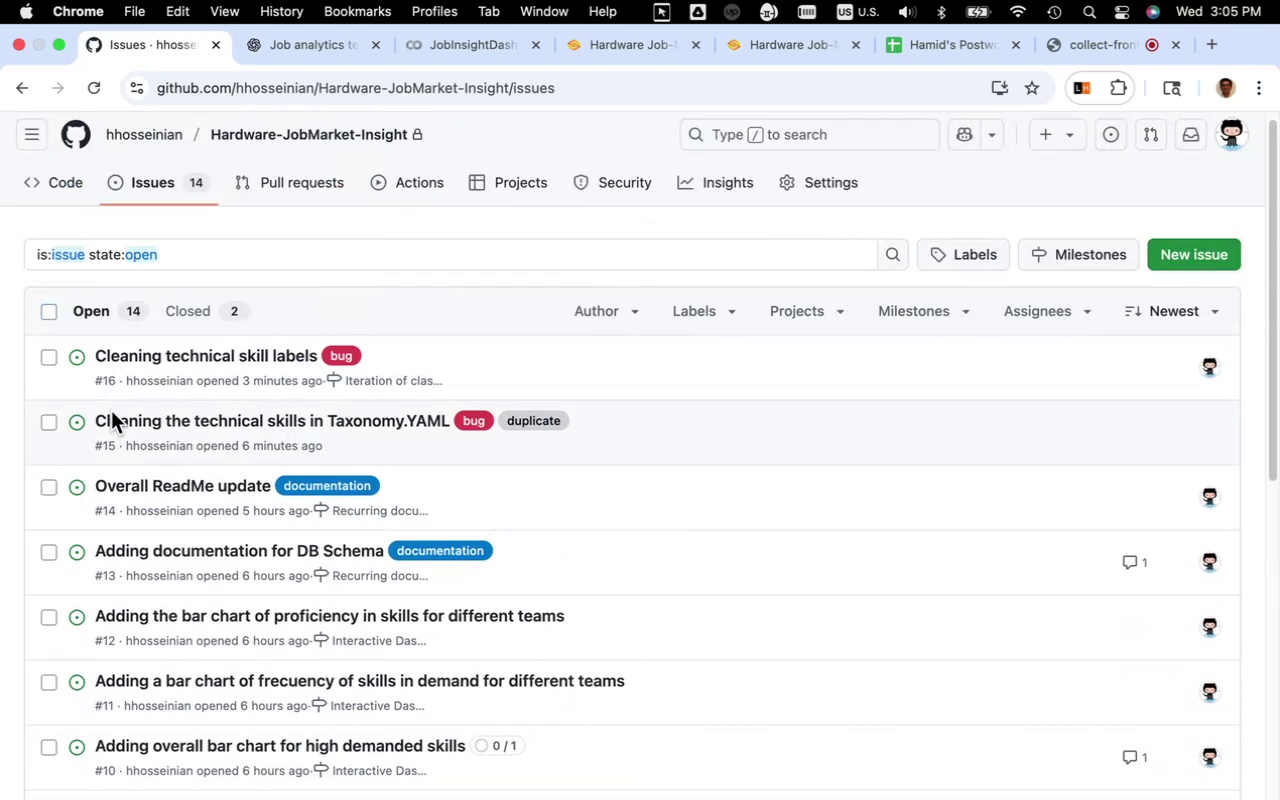 
scroll: coordinate [279, 586], scroll_direction: down, amount: 14.0
 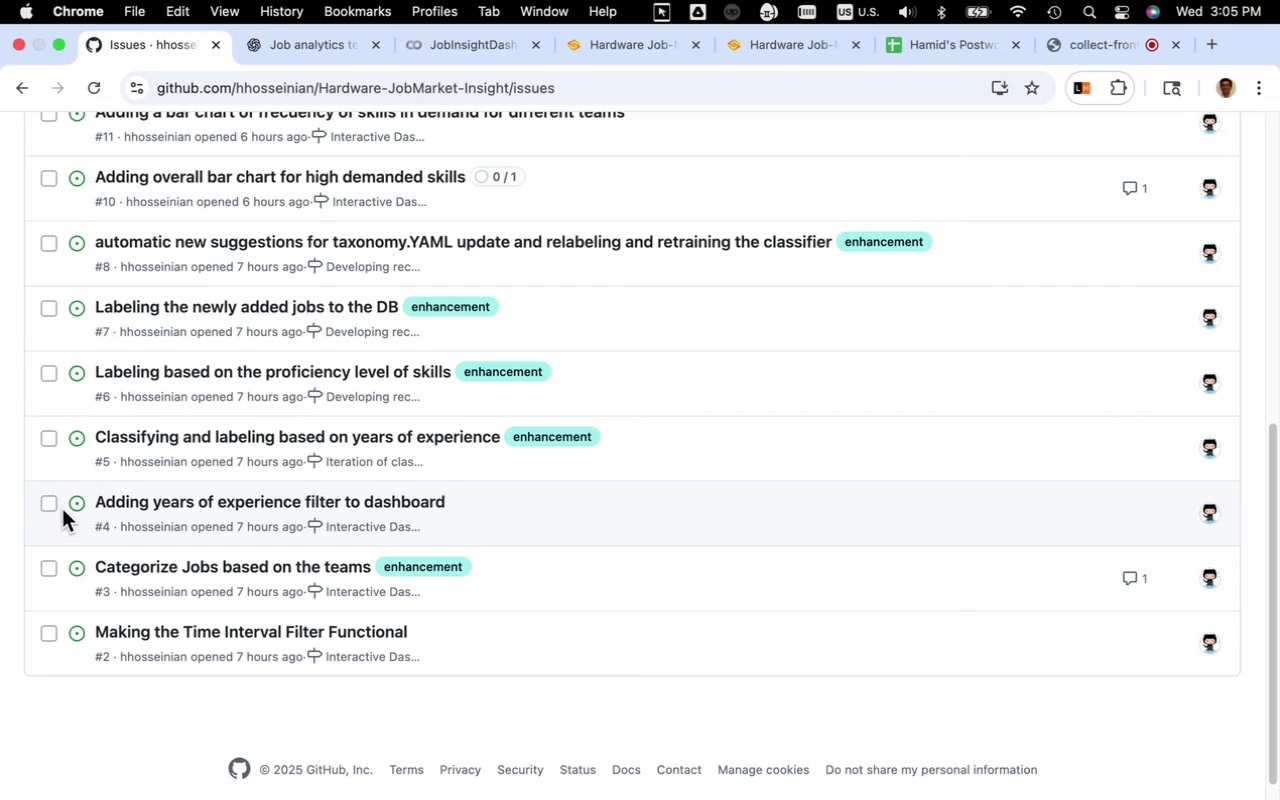 
left_click([51, 506])
 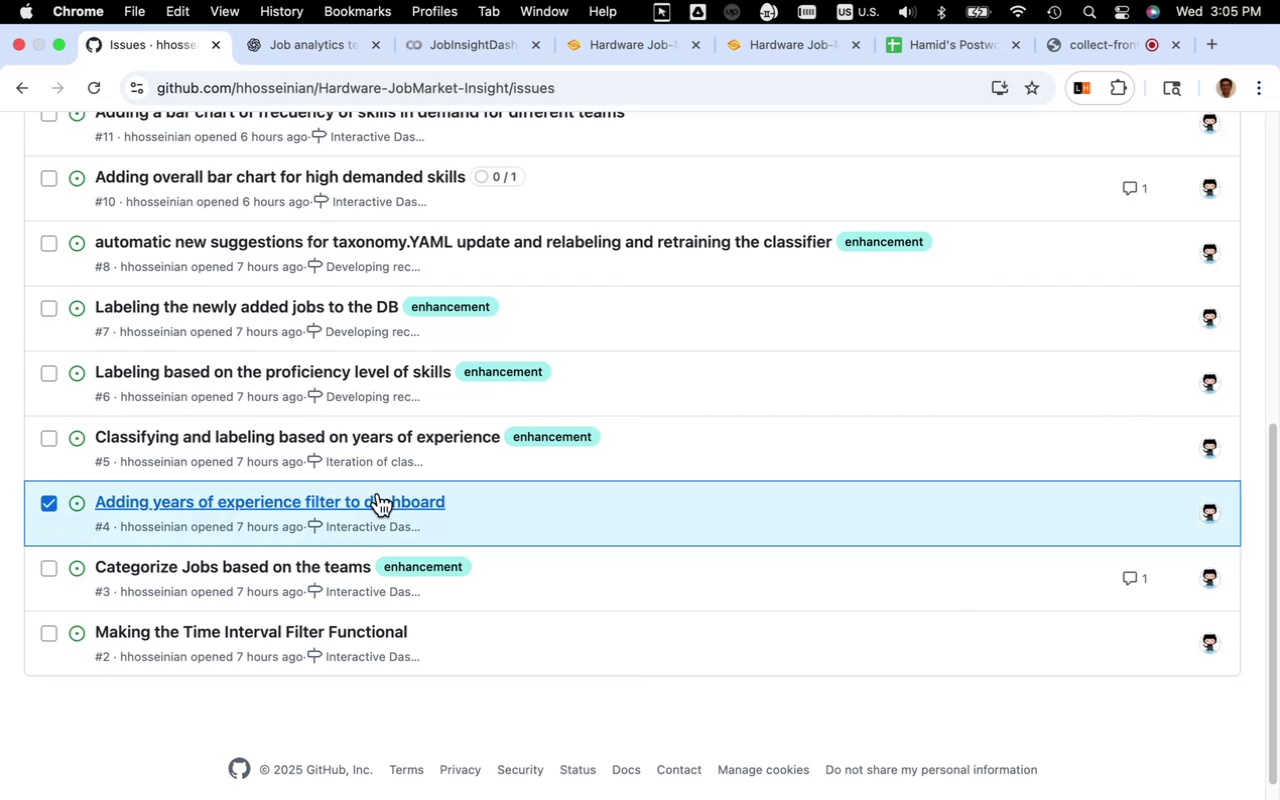 
scroll: coordinate [557, 493], scroll_direction: up, amount: 17.0
 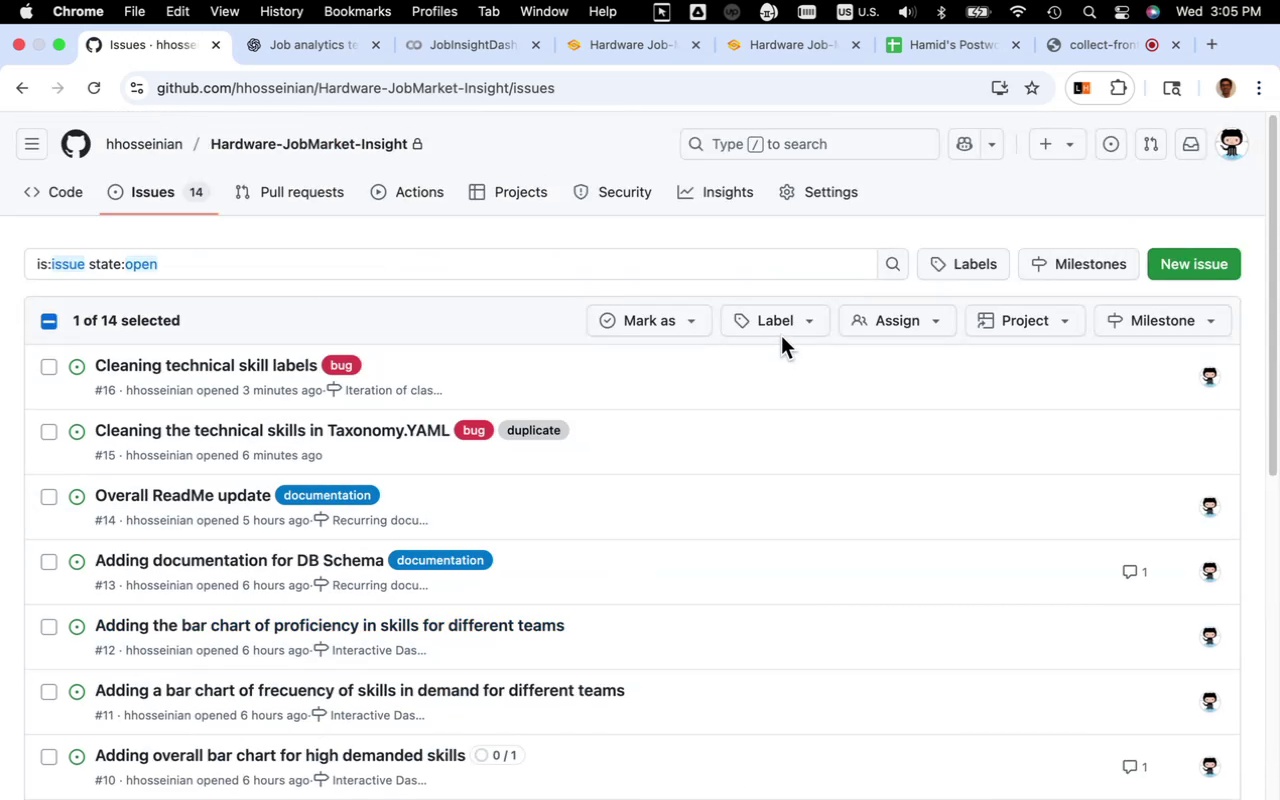 
left_click([782, 326])
 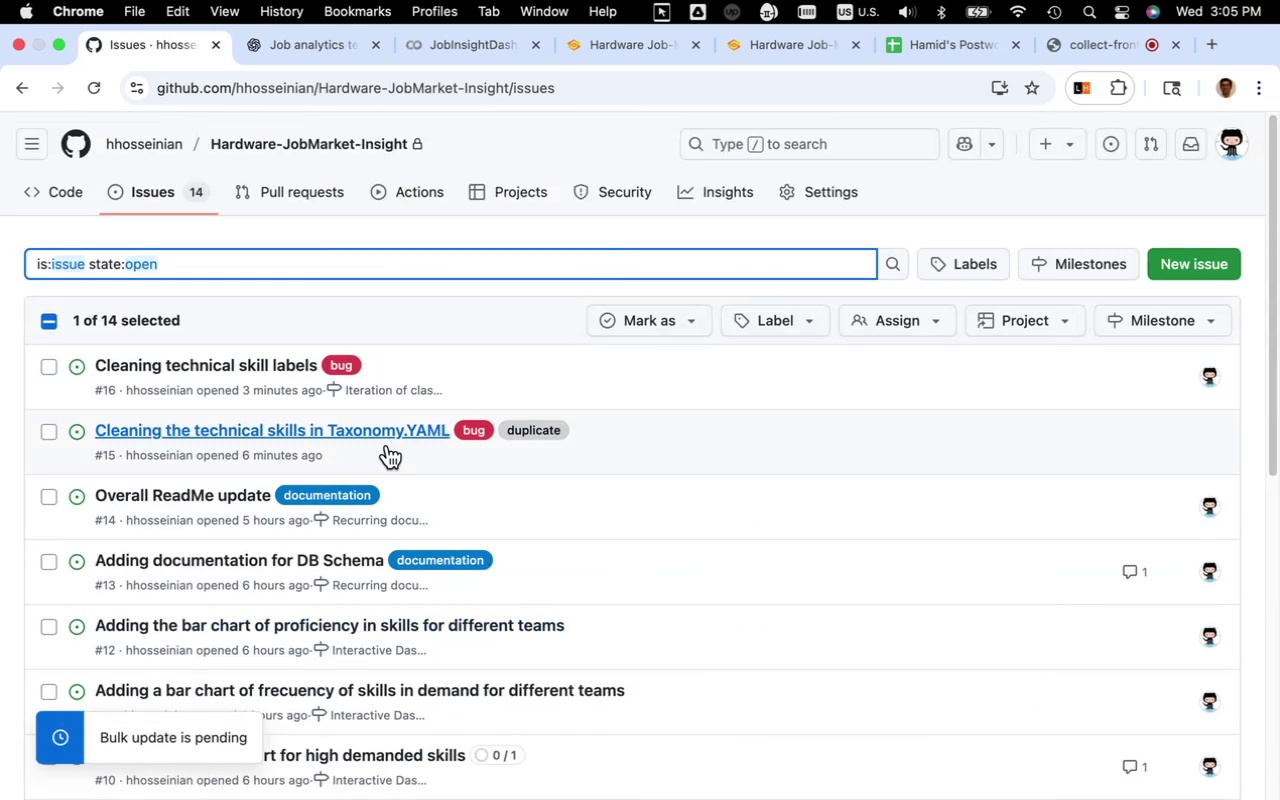 
wait(5.3)
 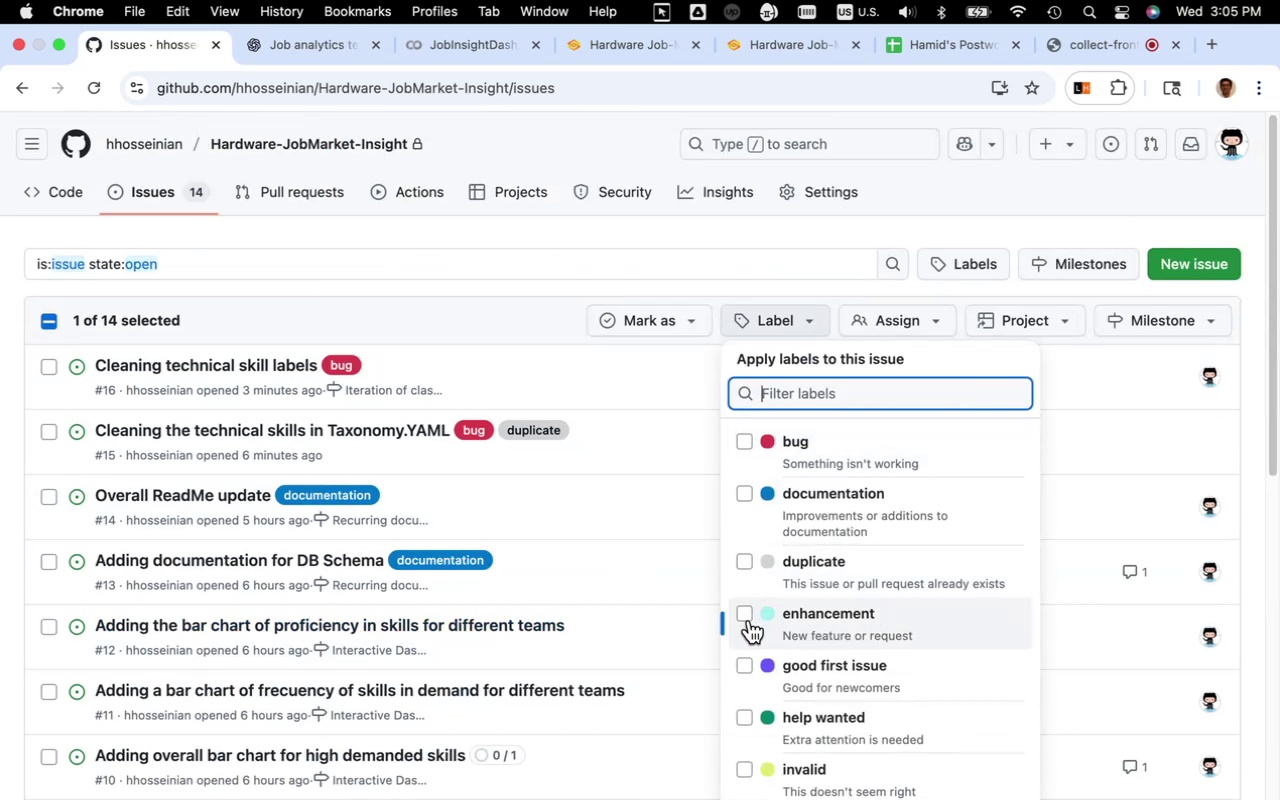 
scroll: coordinate [13, 572], scroll_direction: down, amount: 3.0
 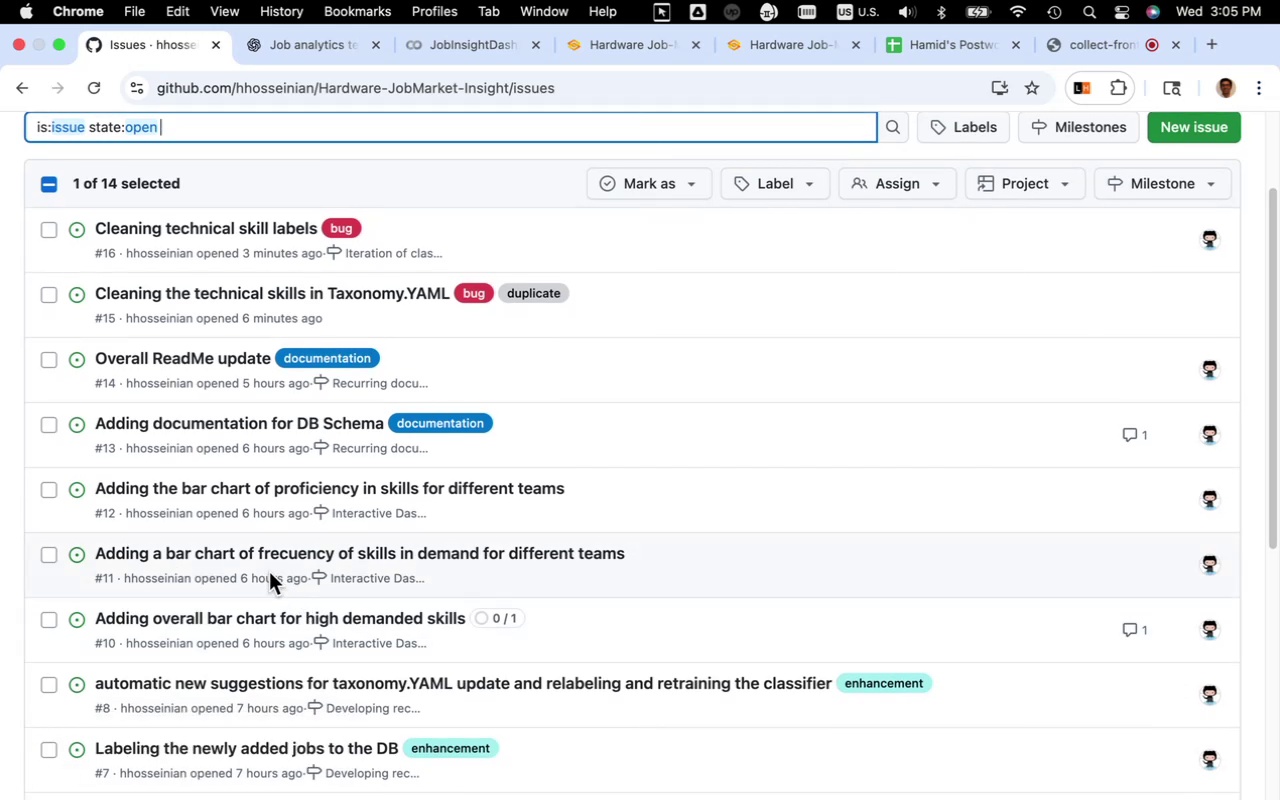 
wait(14.84)
 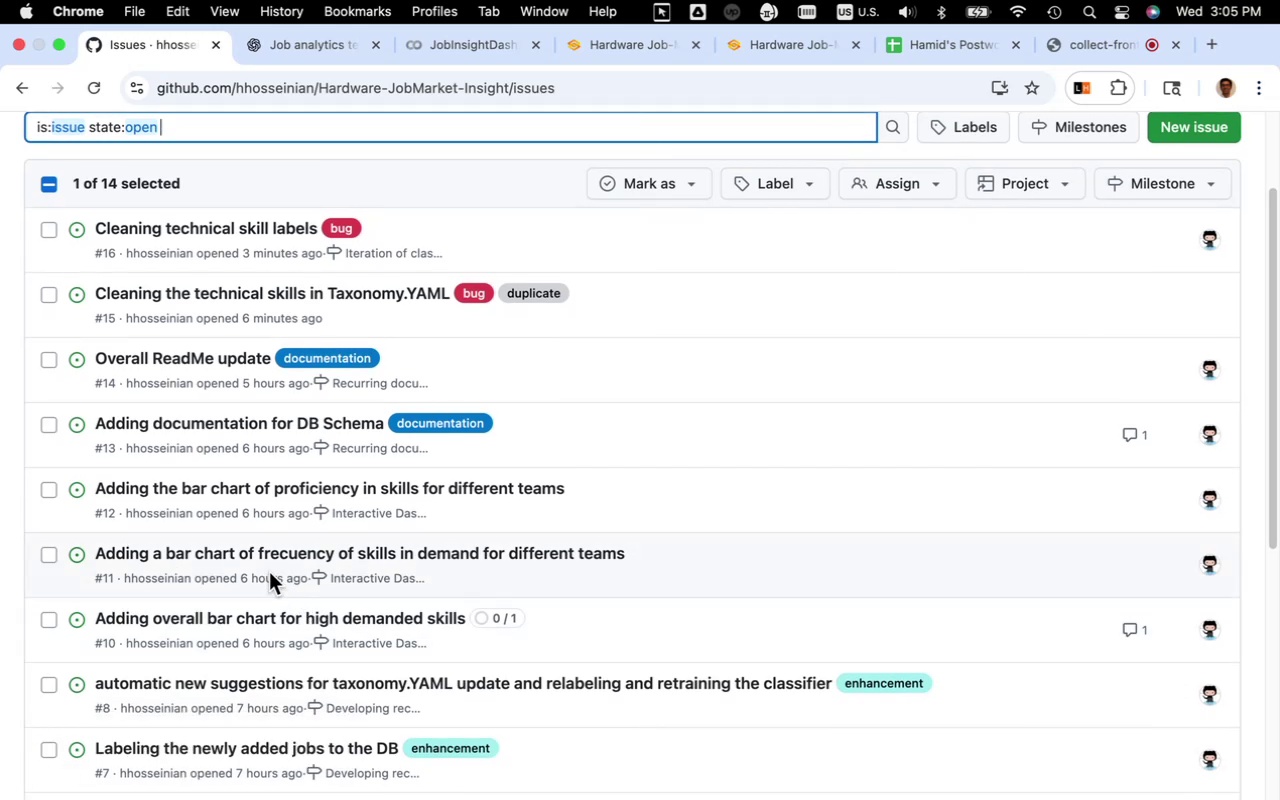 
left_click([49, 623])
 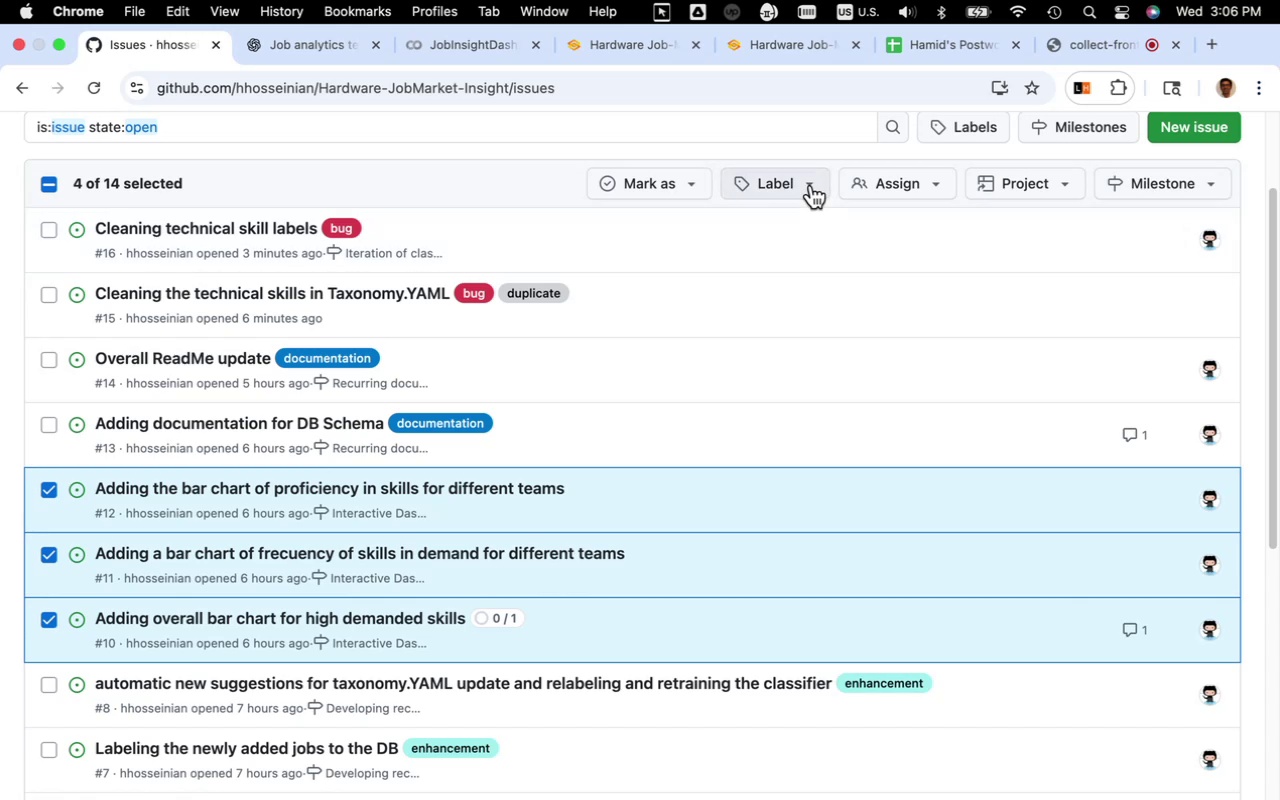 
wait(10.96)
 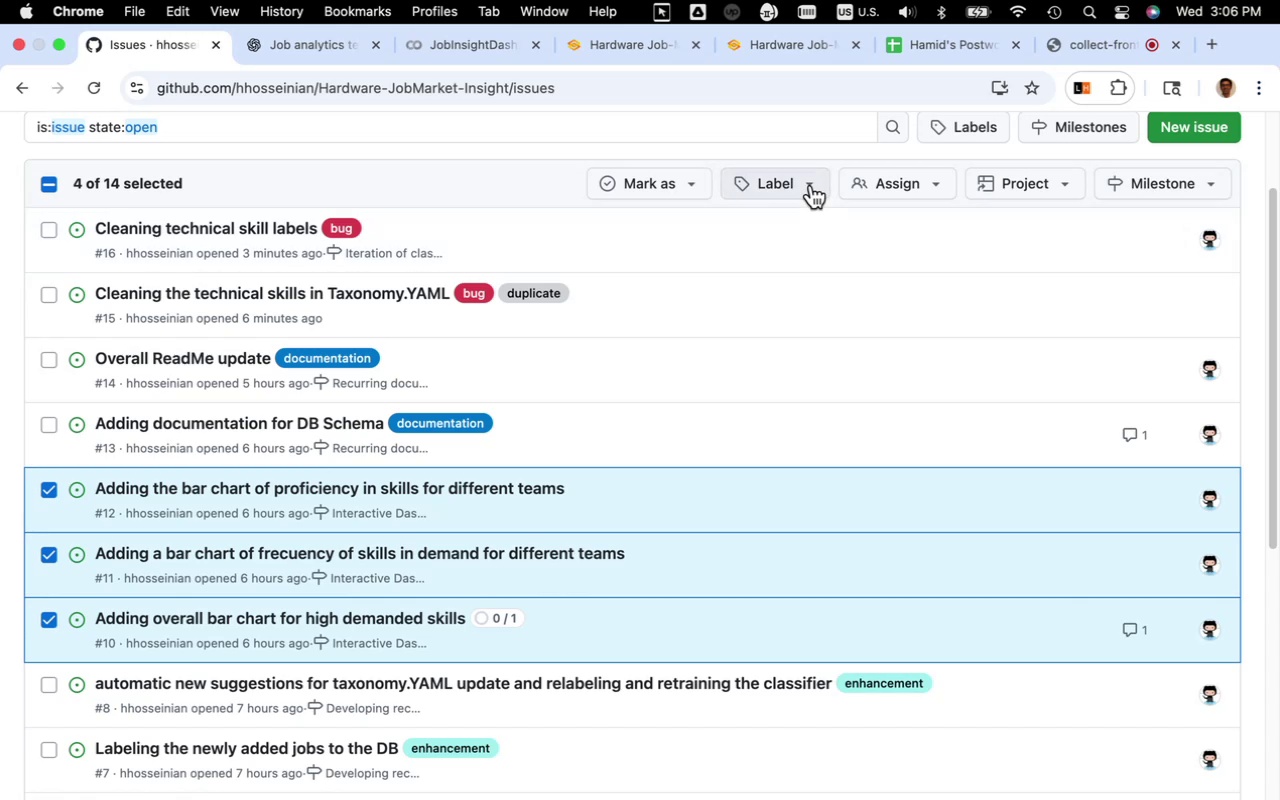 
left_click([47, 187])
 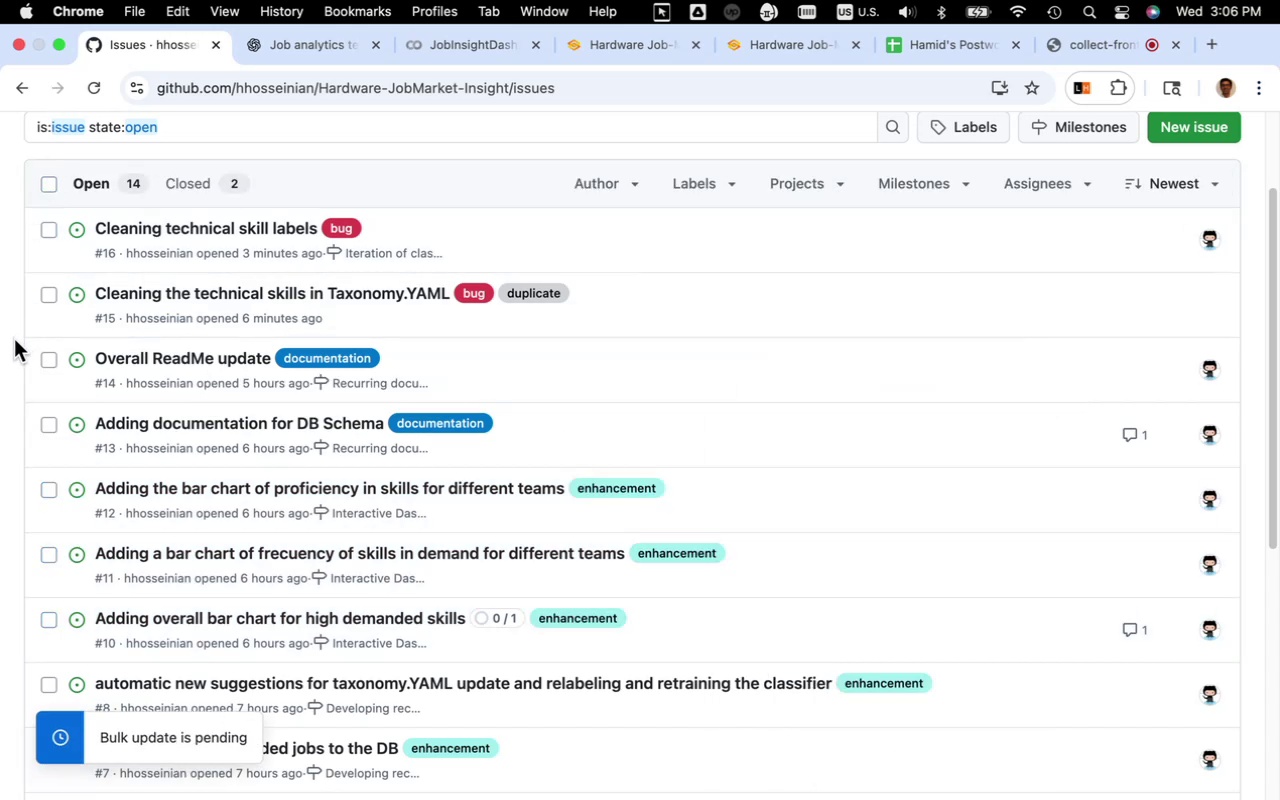 
scroll: coordinate [14, 340], scroll_direction: down, amount: 7.0
 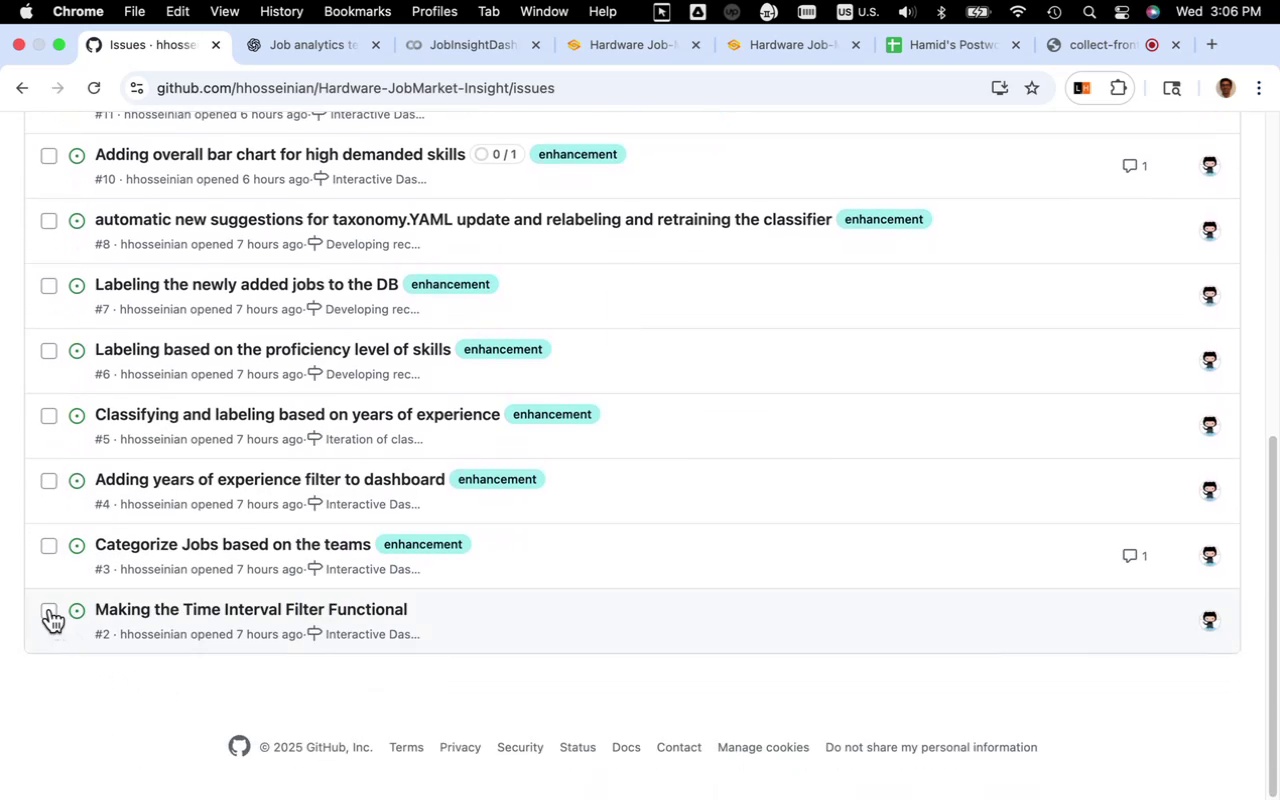 
scroll: coordinate [847, 548], scroll_direction: up, amount: 16.0
 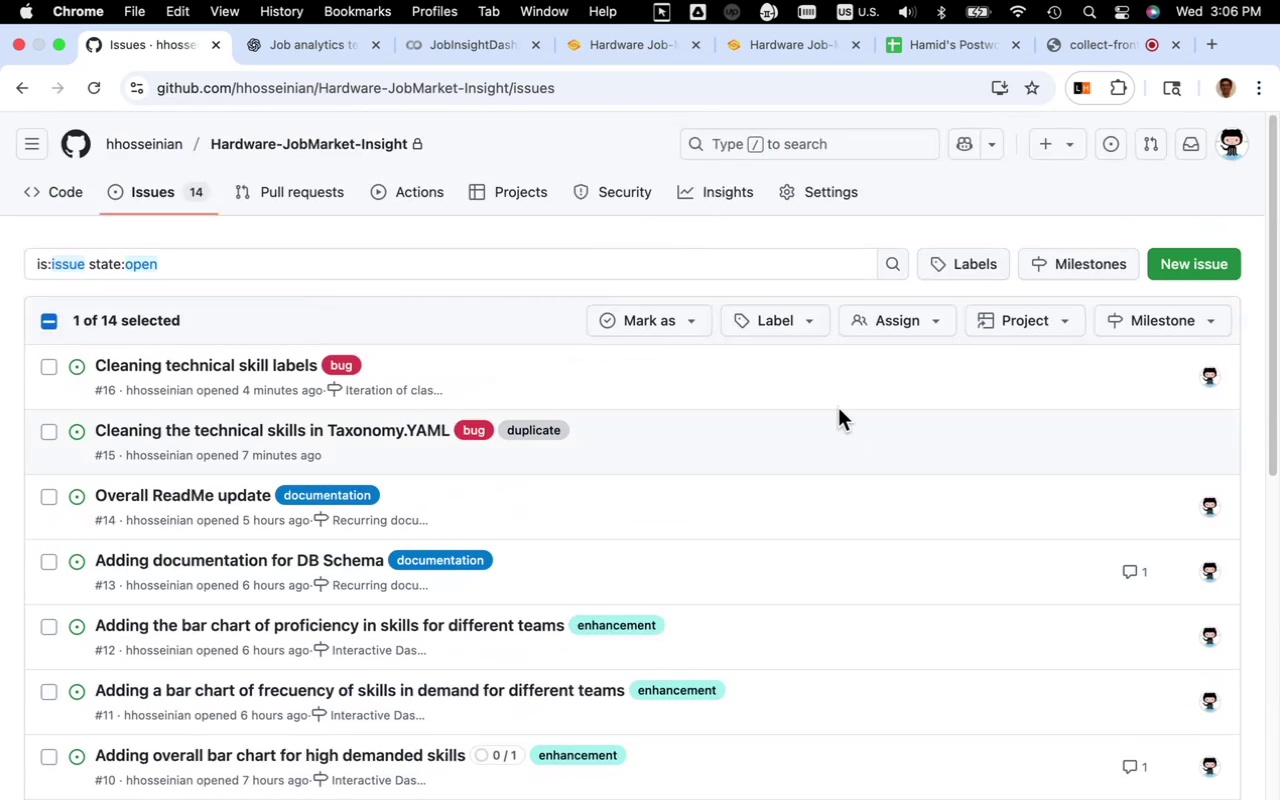 
left_click([801, 317])
 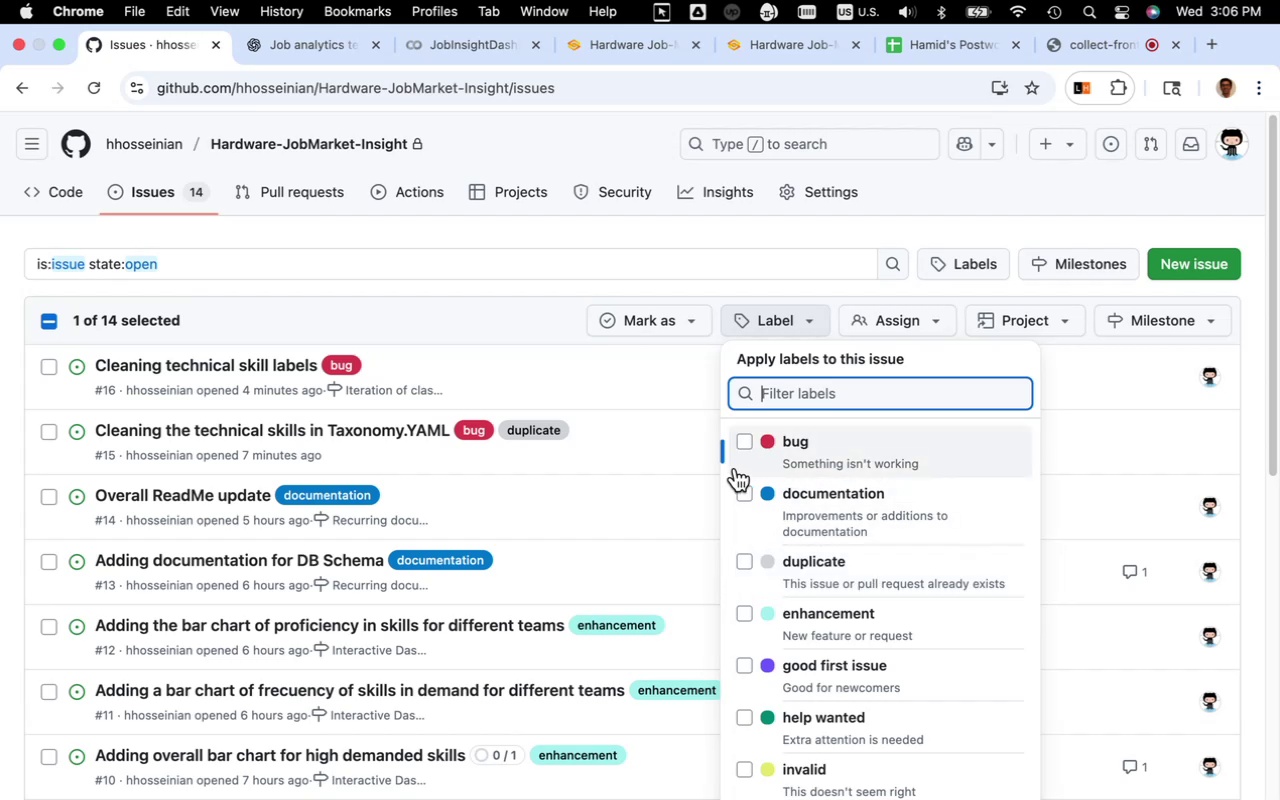 
left_click([749, 441])
 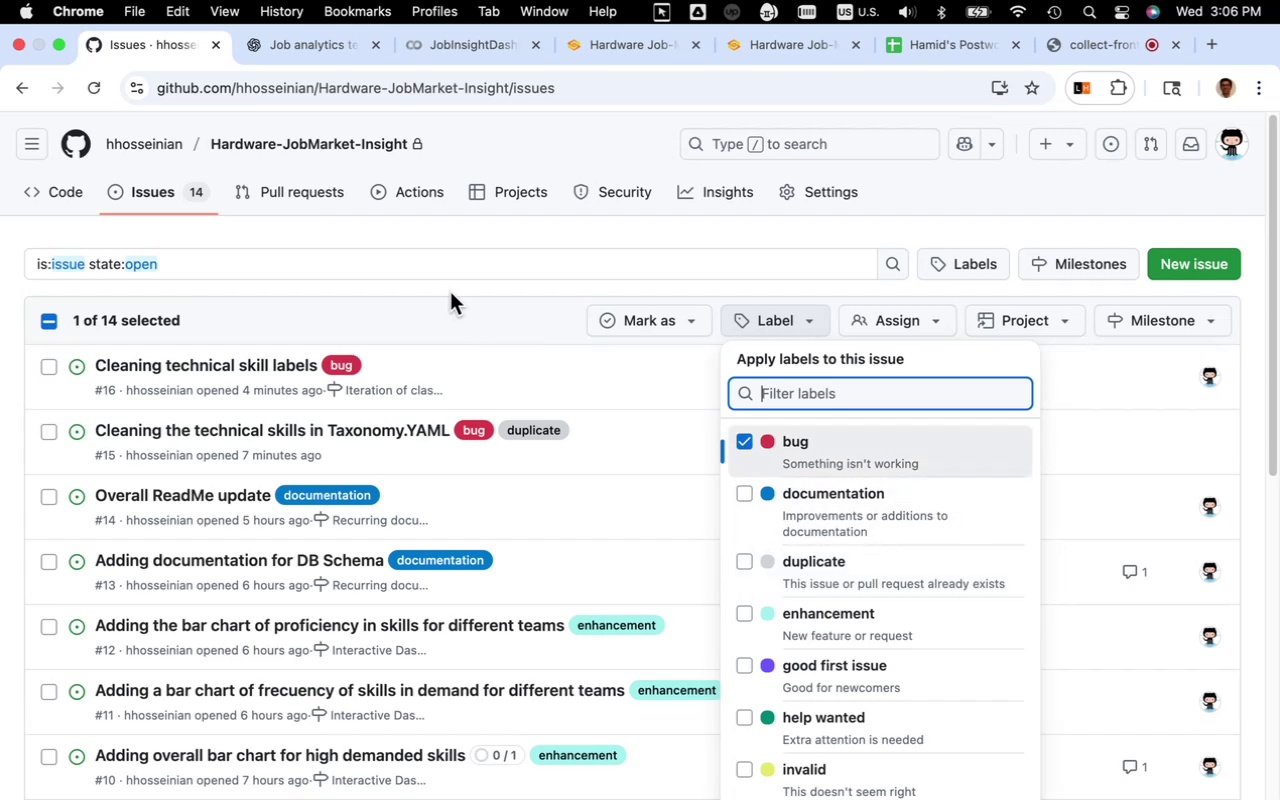 
left_click([453, 288])
 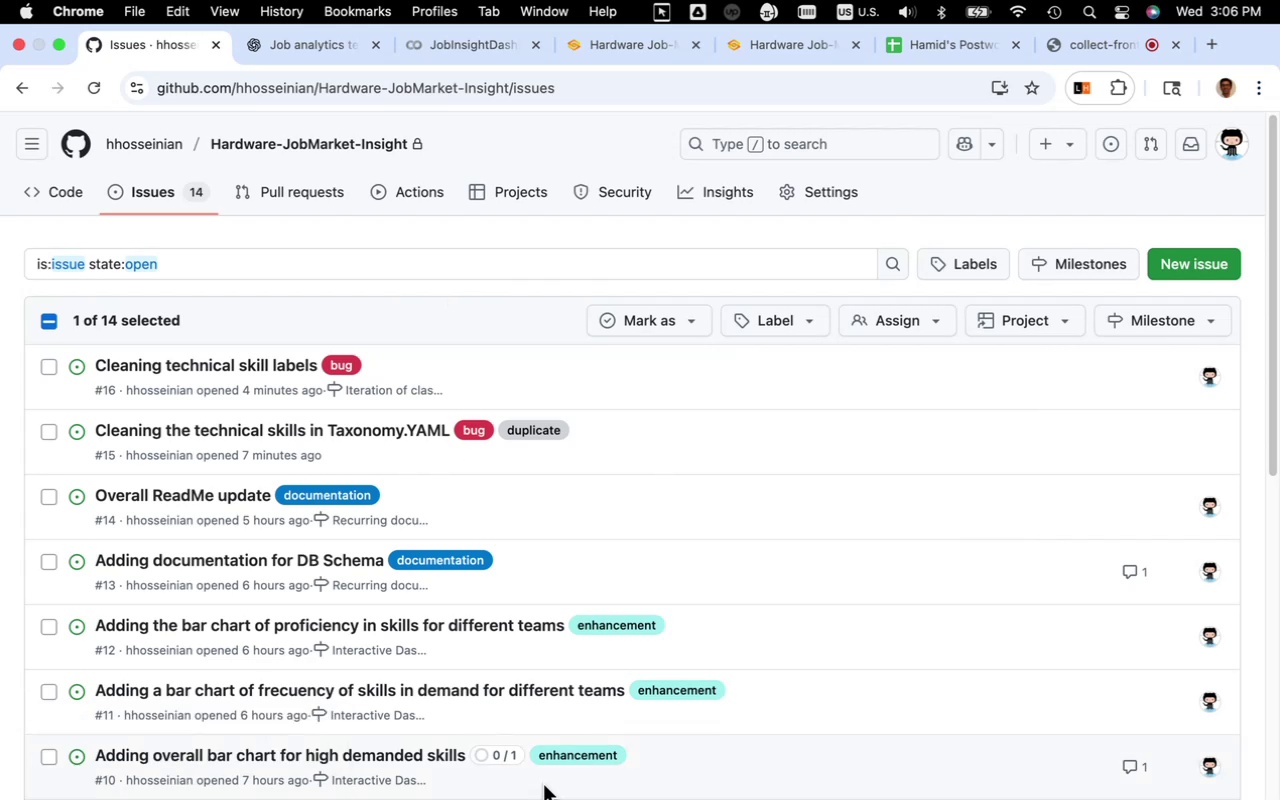 
wait(11.21)
 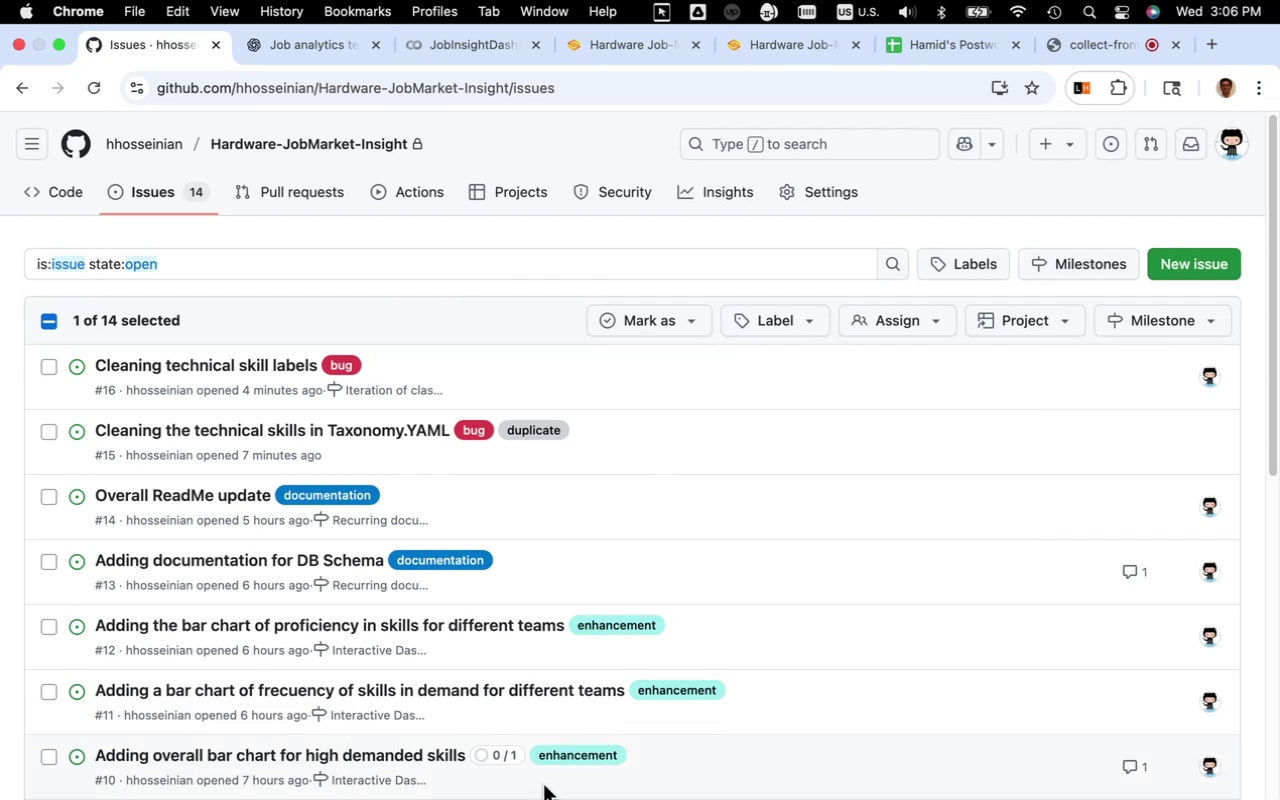 
left_click([763, 46])
 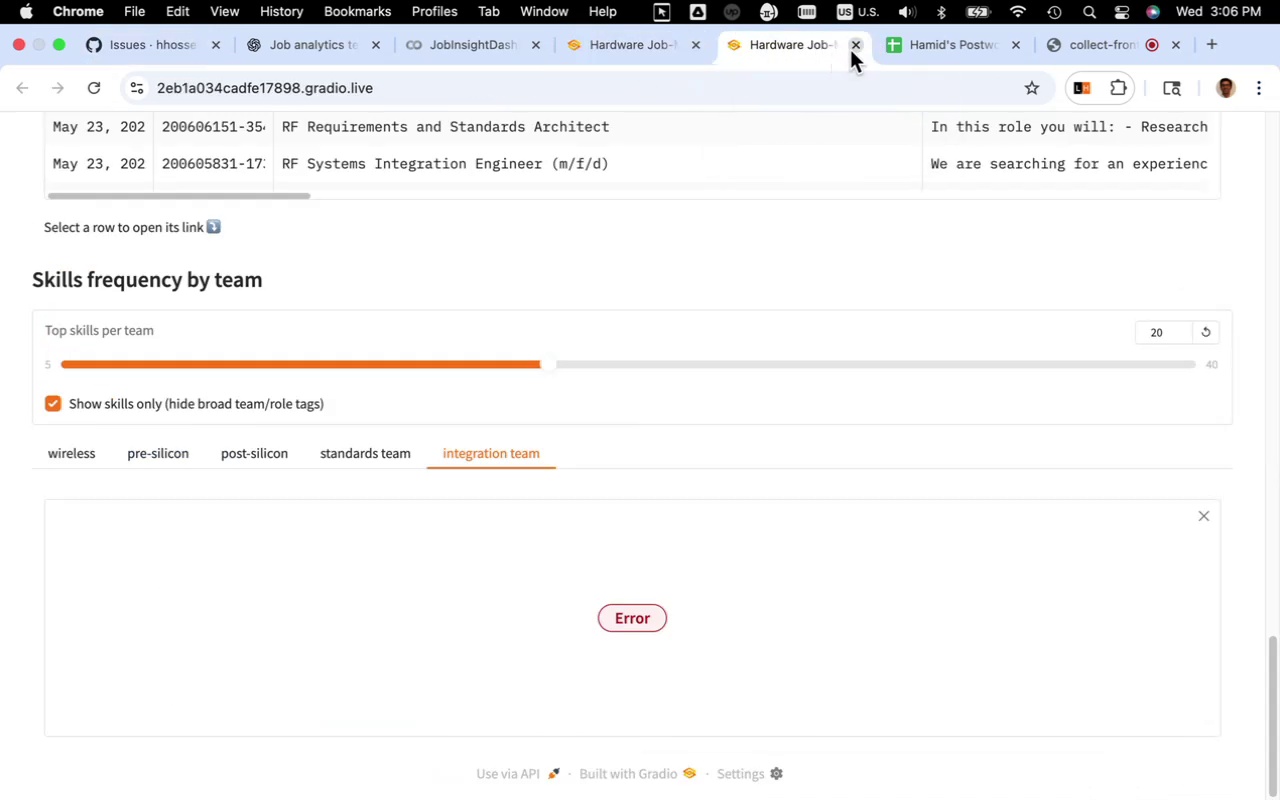 
left_click([852, 48])
 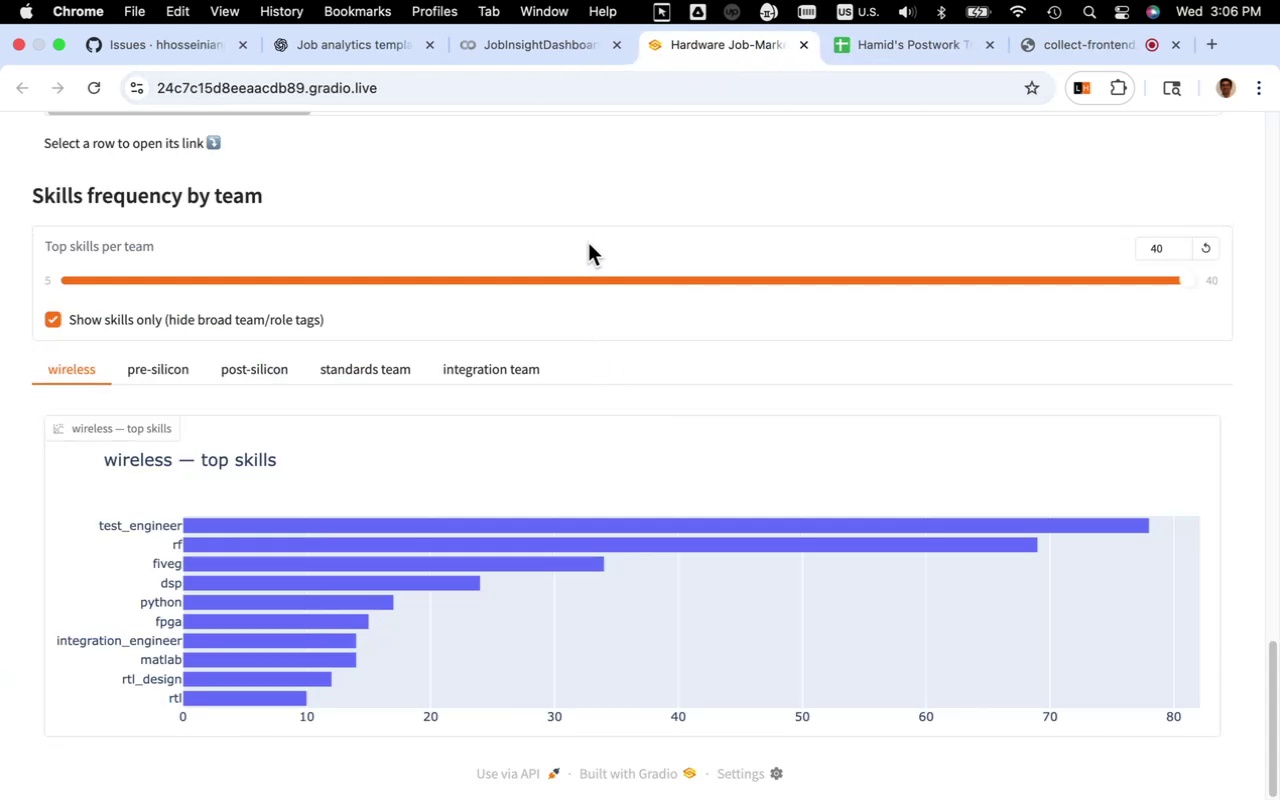 
wait(9.22)
 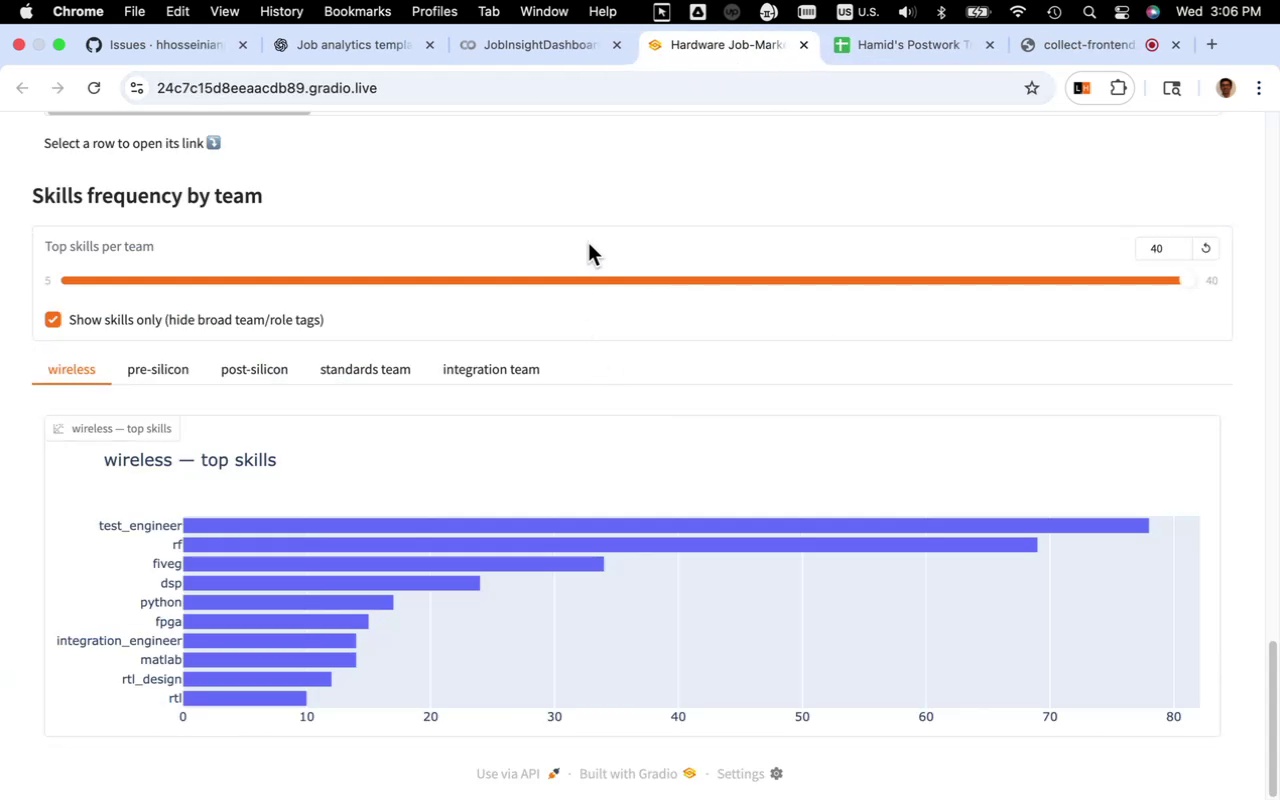 
left_click([550, 55])
 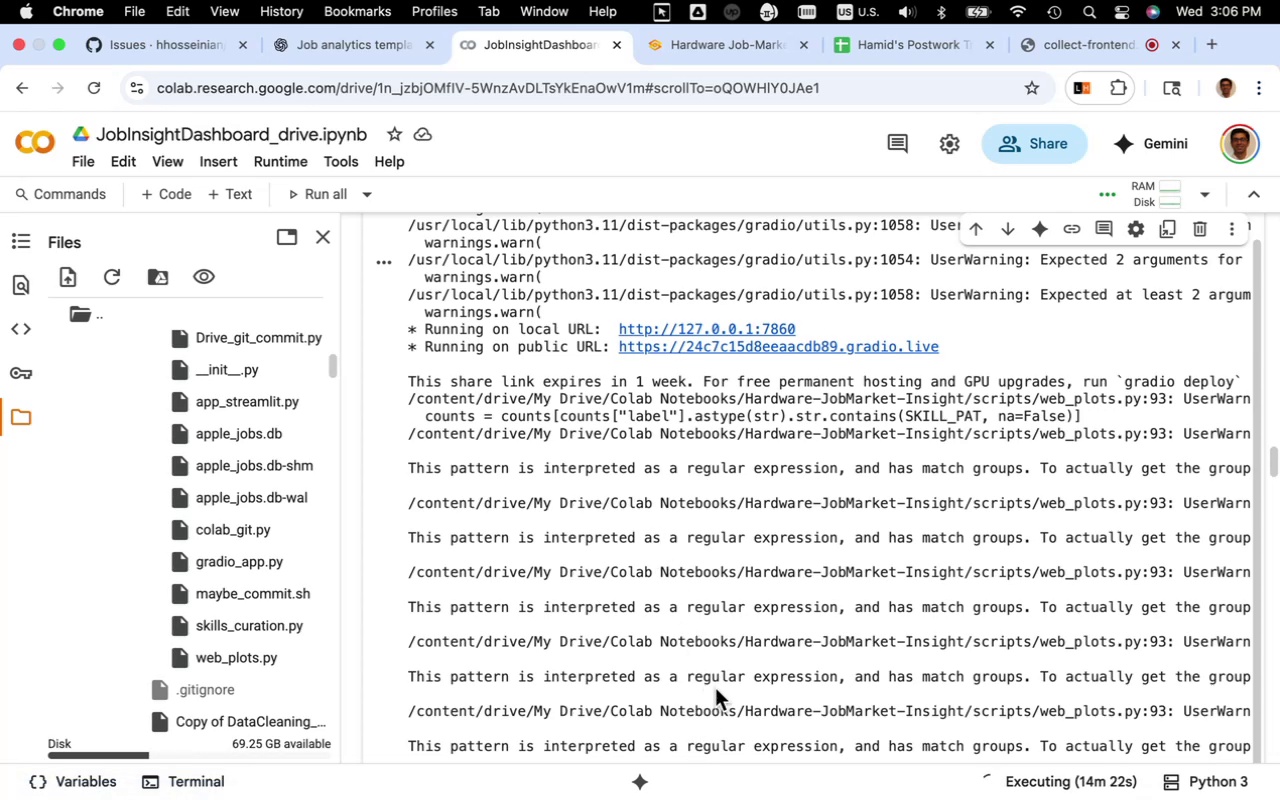 
wait(6.7)
 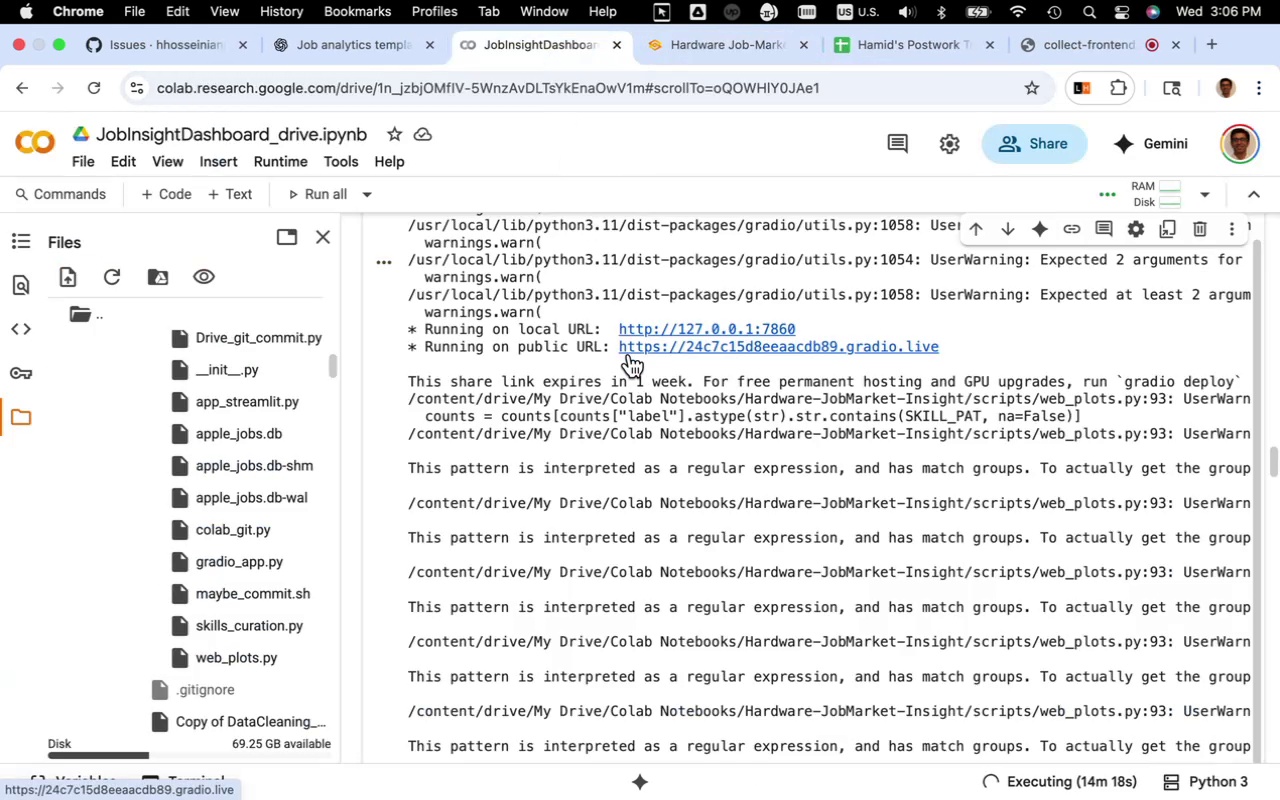 
left_click([728, 574])
 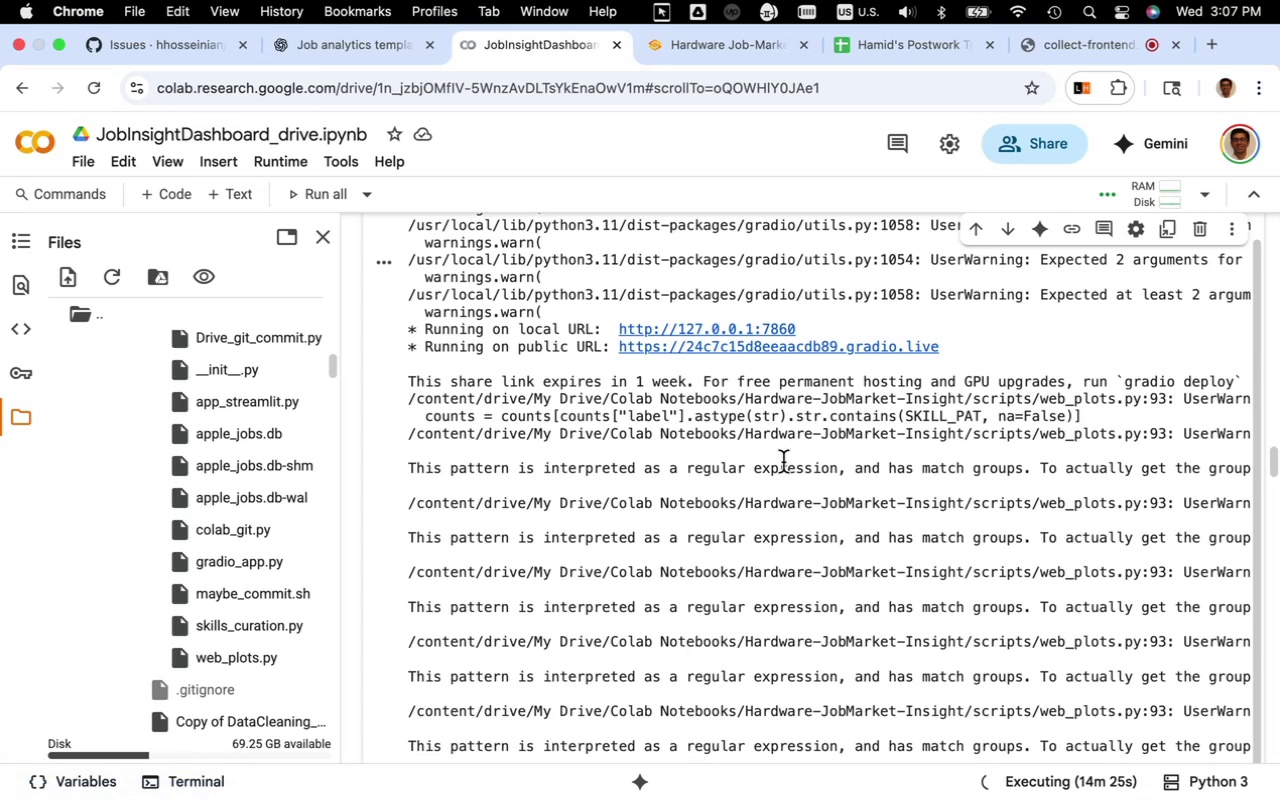 
left_click_drag(start_coordinate=[782, 468], to_coordinate=[928, 496])
 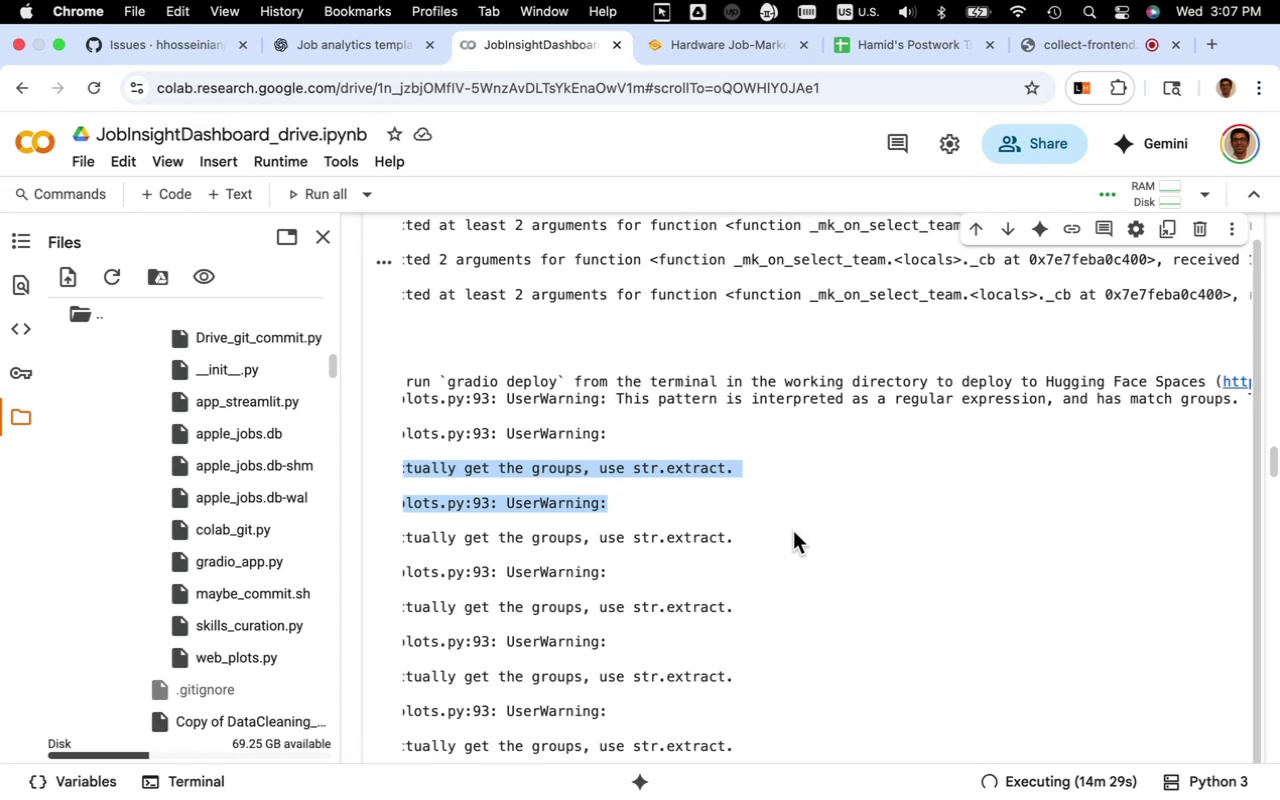 
left_click([793, 532])
 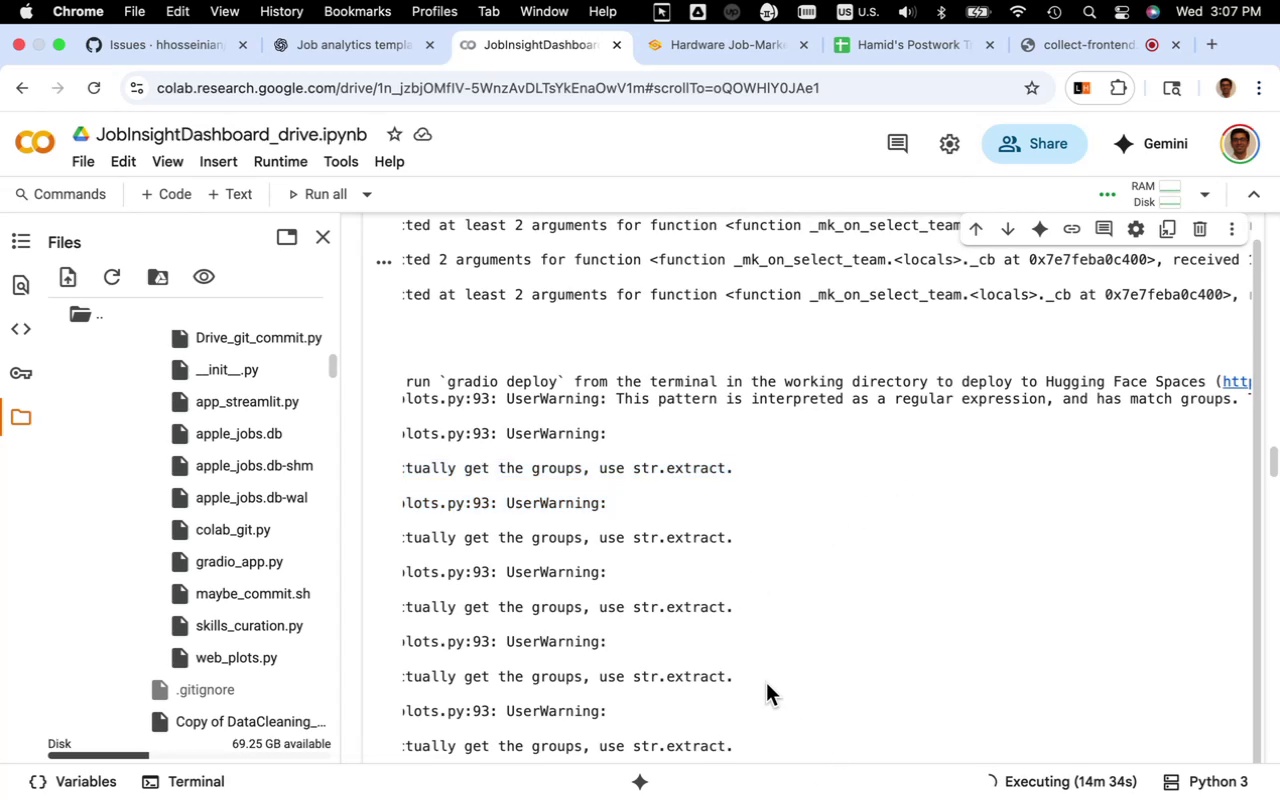 
wait(5.2)
 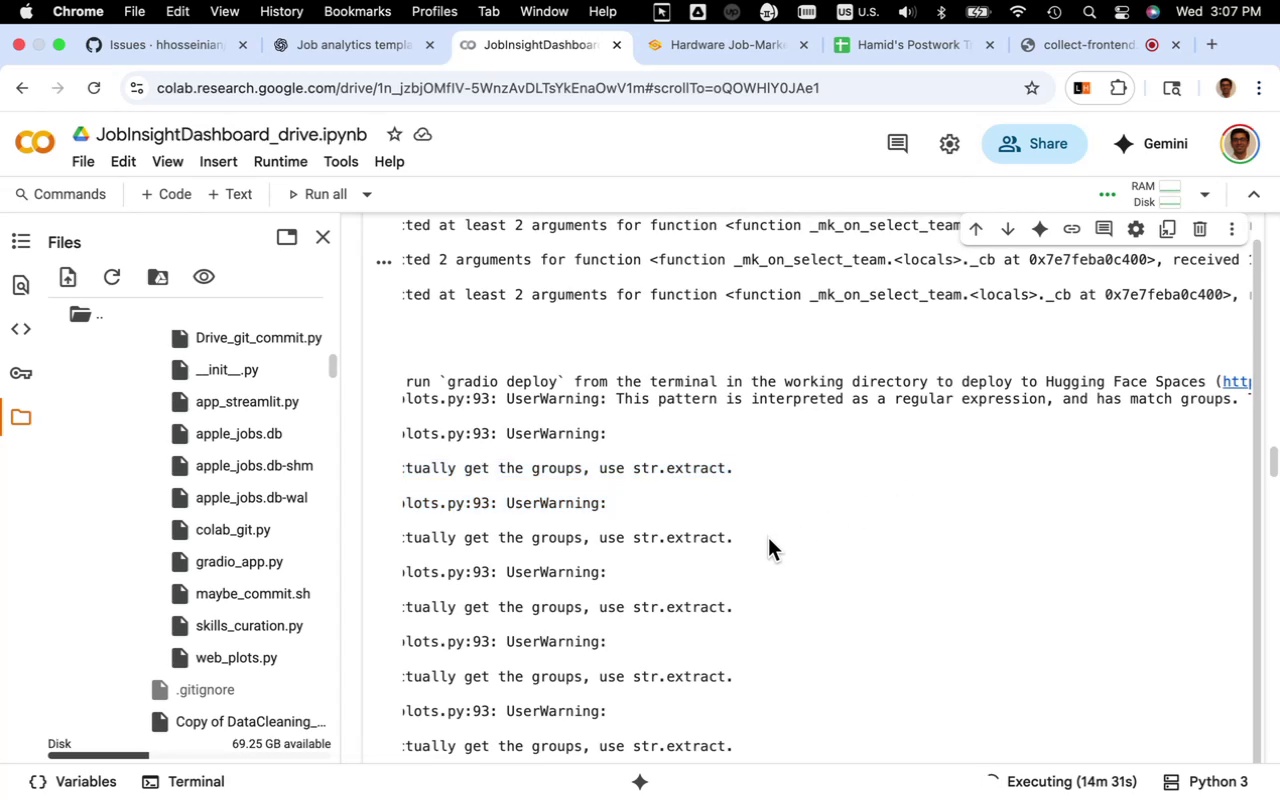 
left_click_drag(start_coordinate=[696, 649], to_coordinate=[442, 656])
 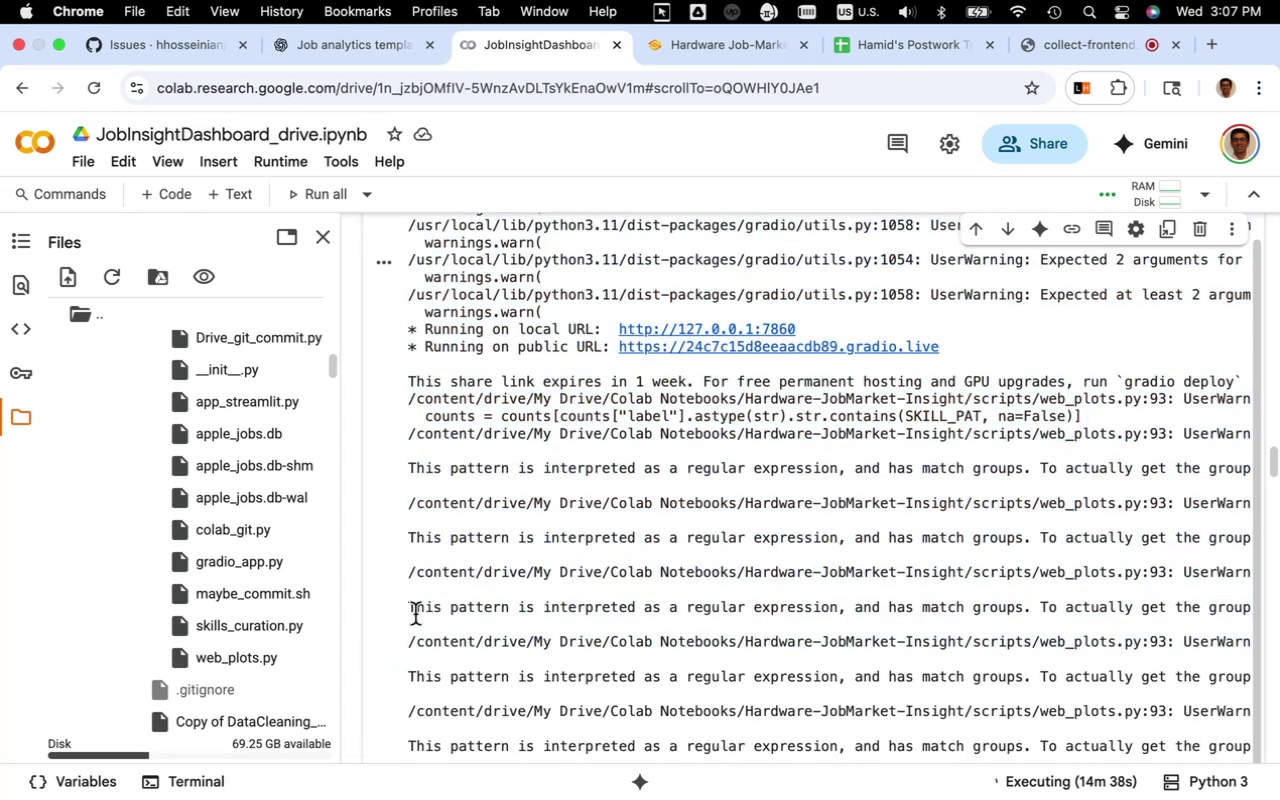 
left_click_drag(start_coordinate=[410, 605], to_coordinate=[405, 660])
 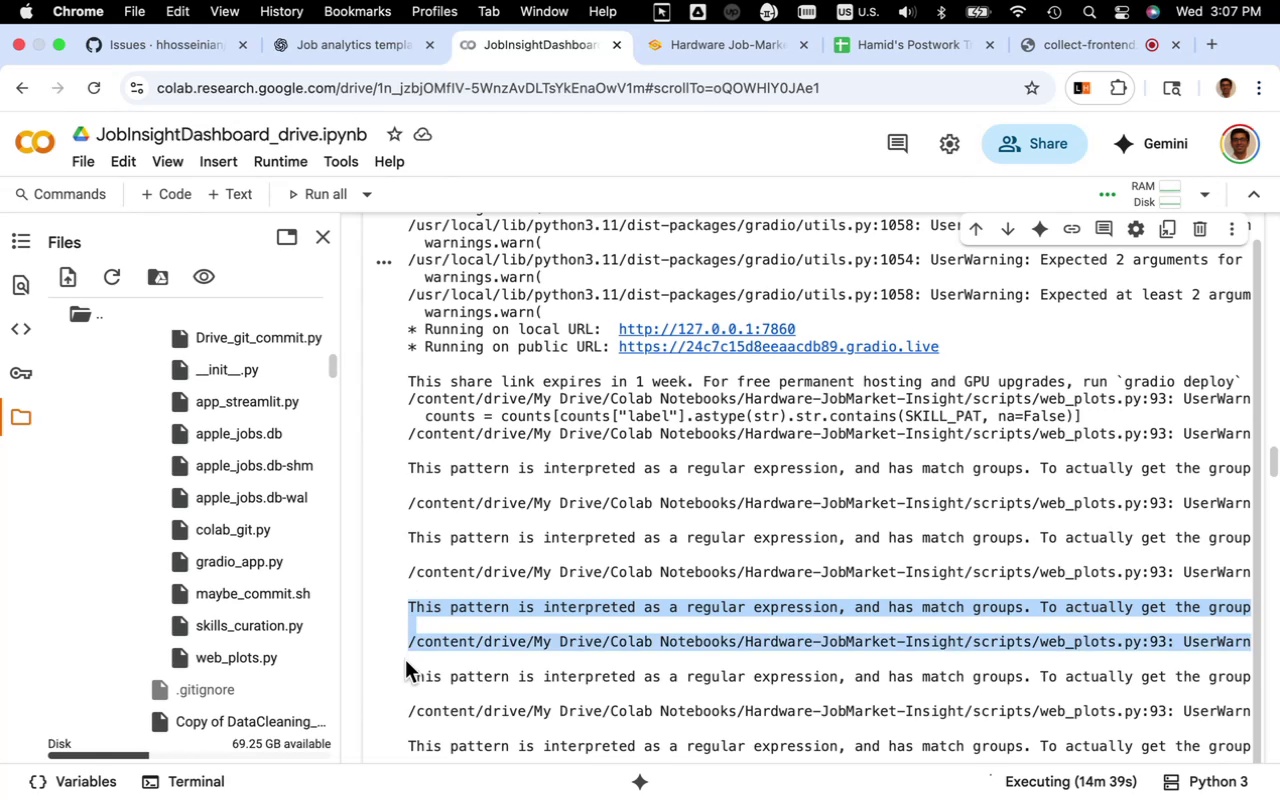 
key(Meta+C)
 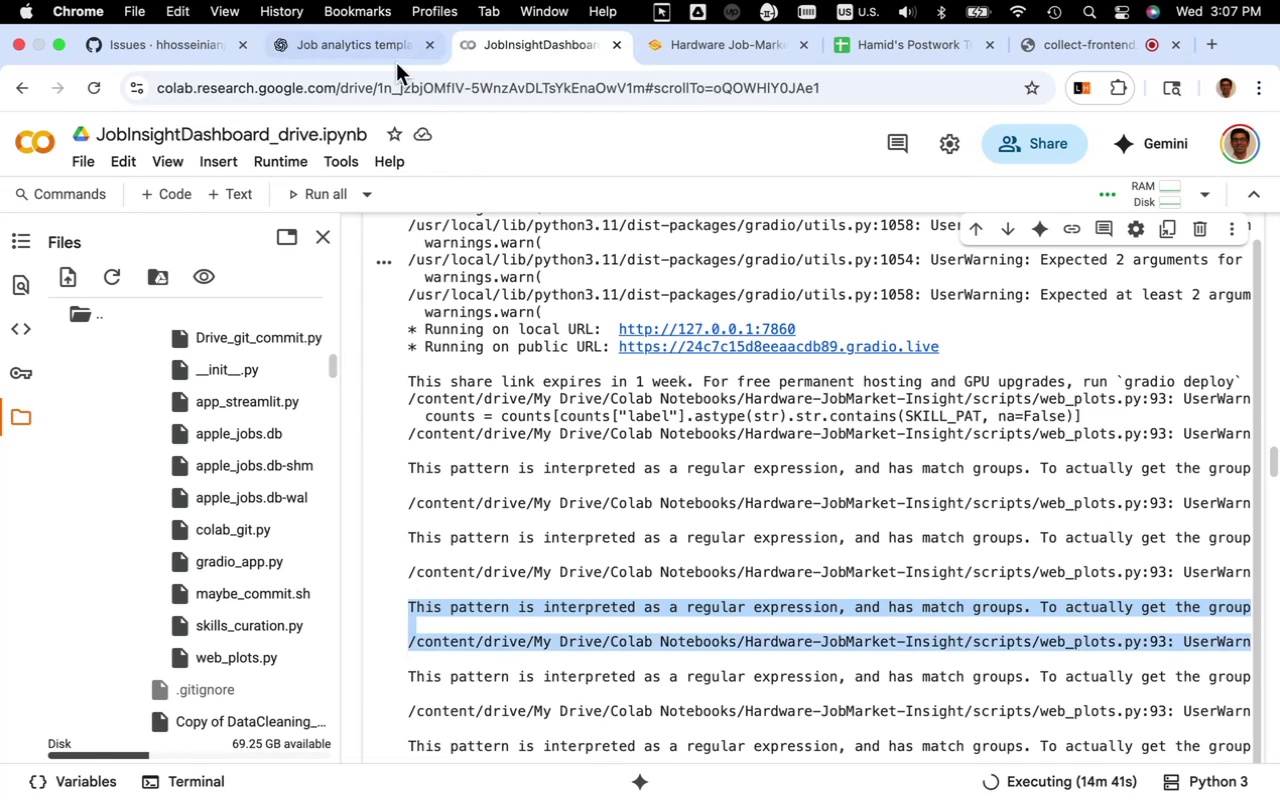 
left_click([382, 42])
 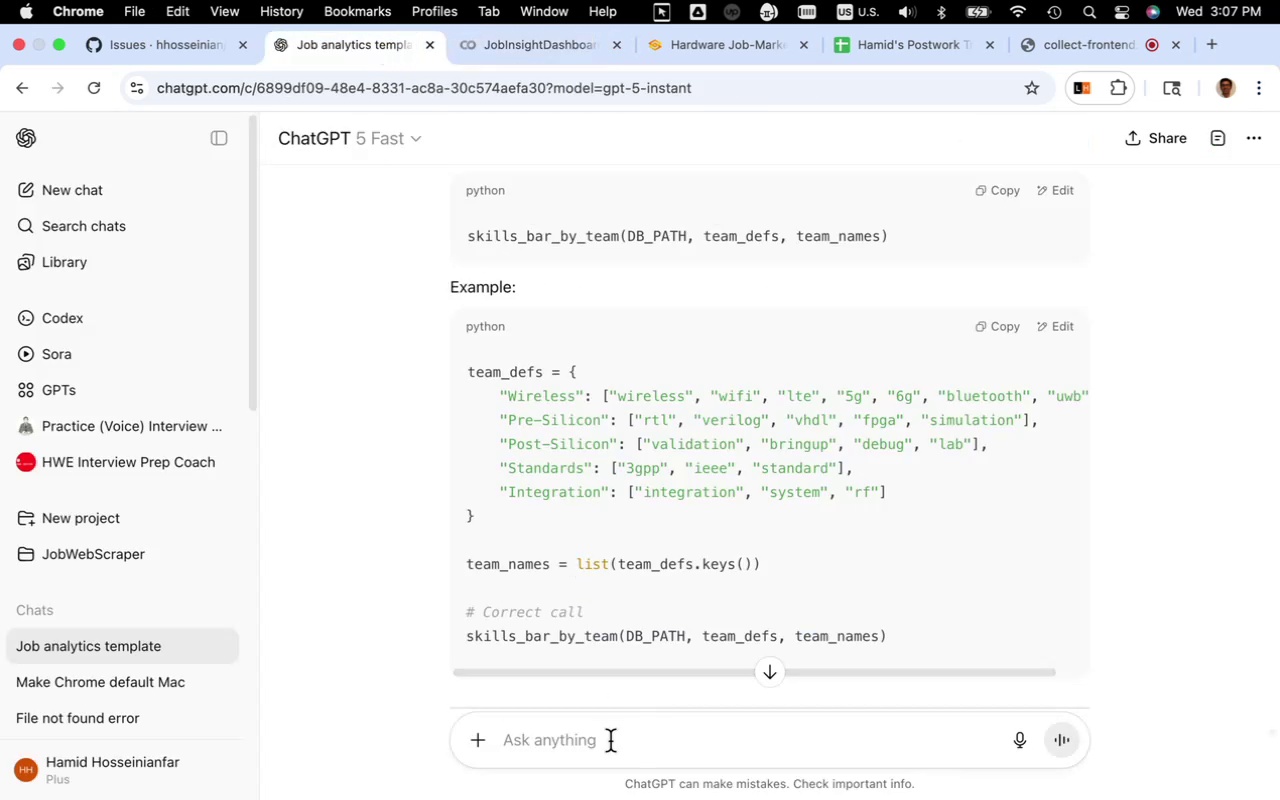 
left_click([610, 742])
 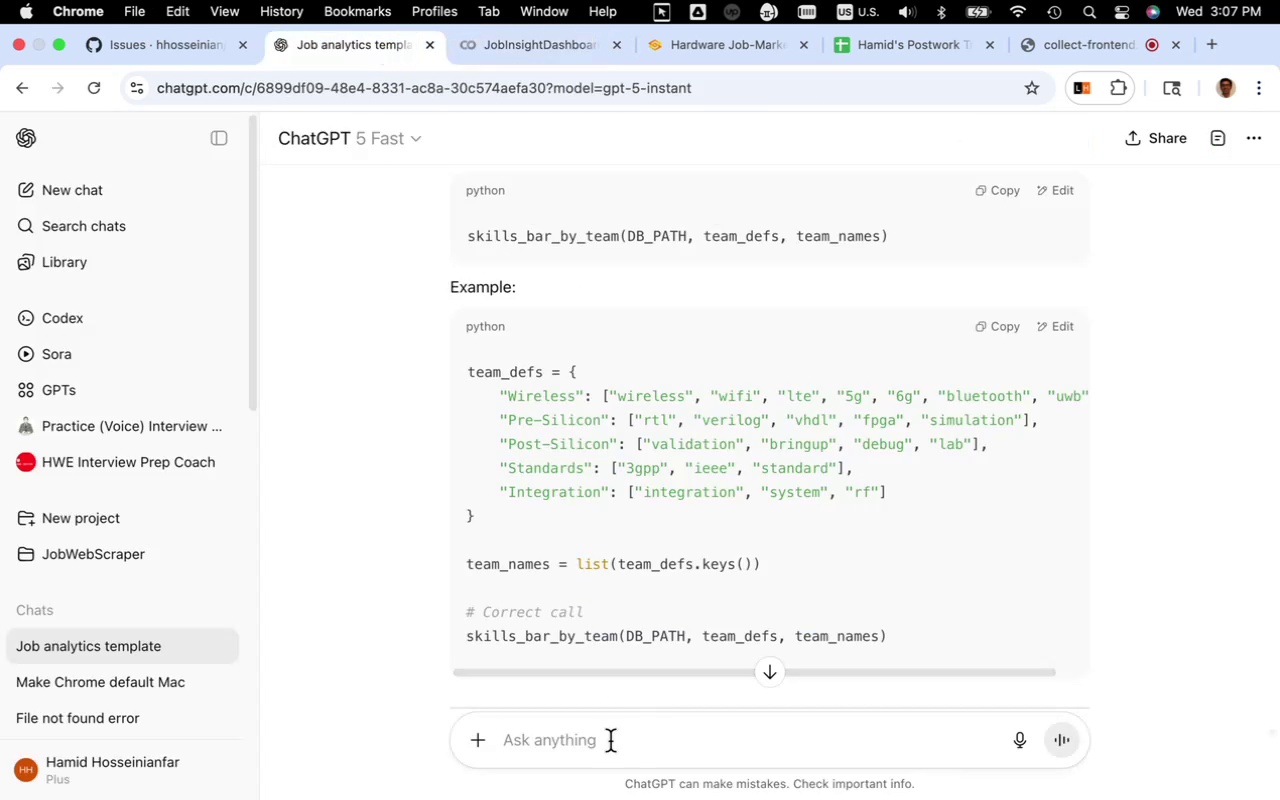 
type(what is this warning about ")
 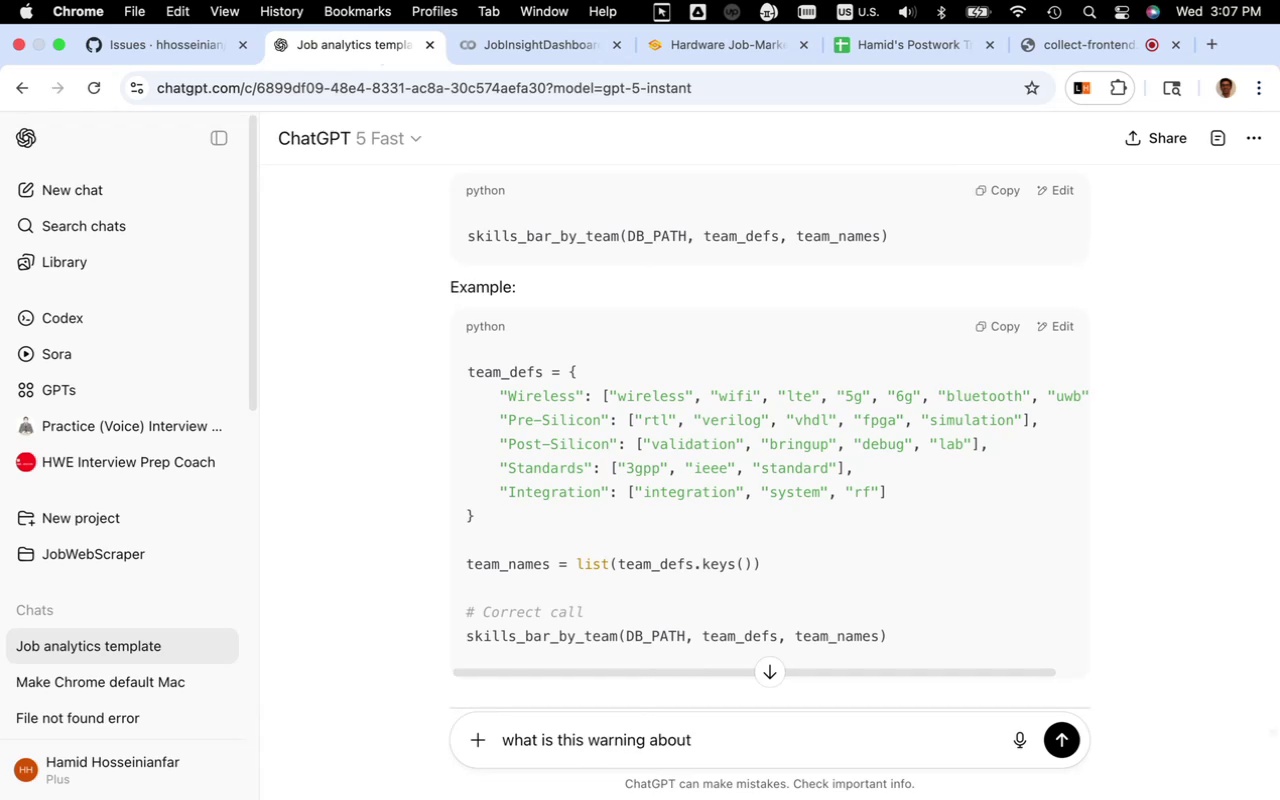 
key(Meta+V)
 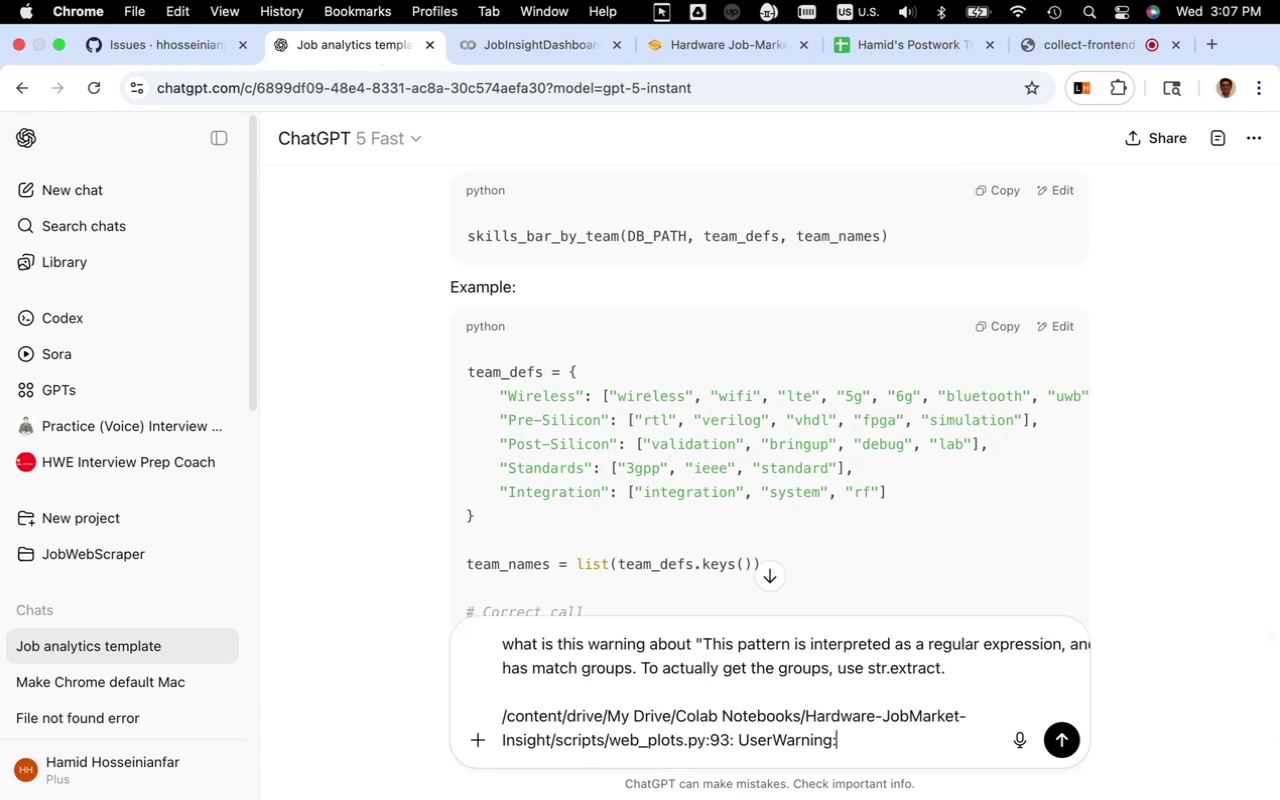 
key(Shift+Quote)
 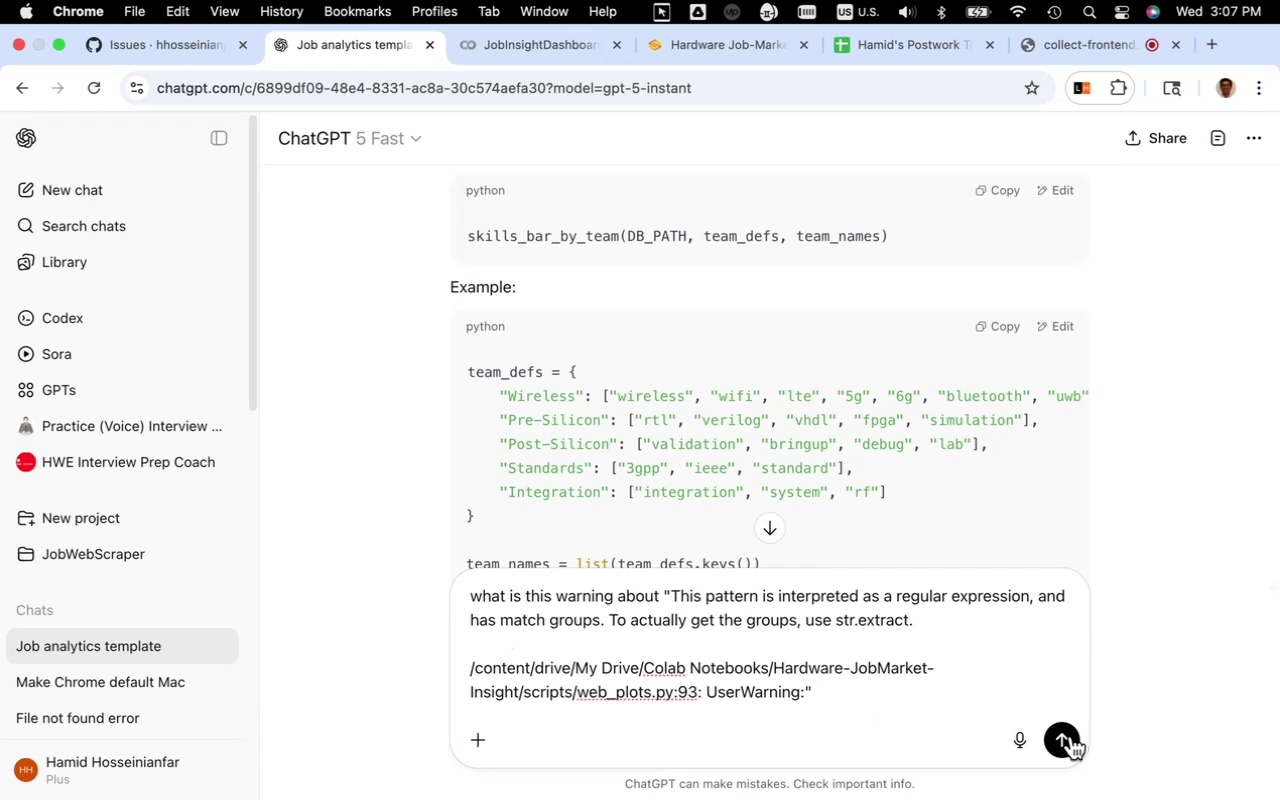 
left_click([1065, 738])
 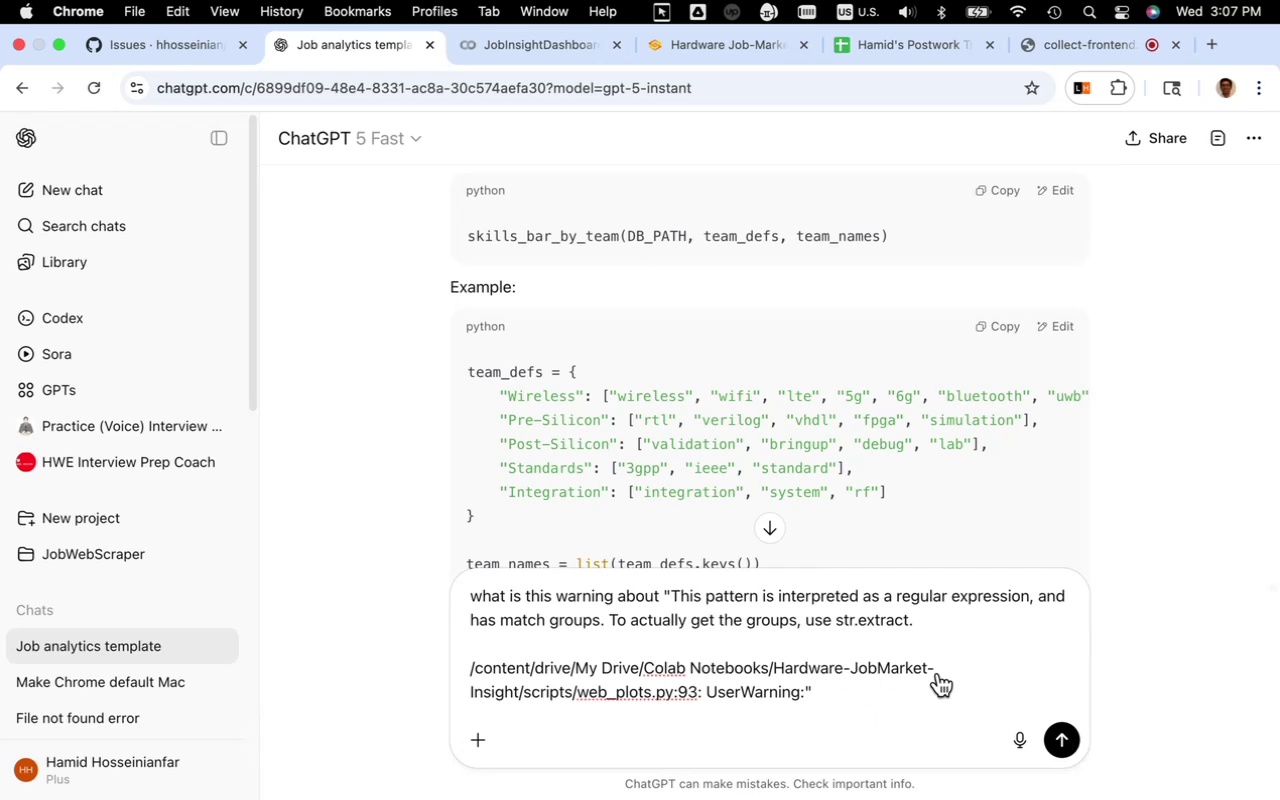 
wait(6.67)
 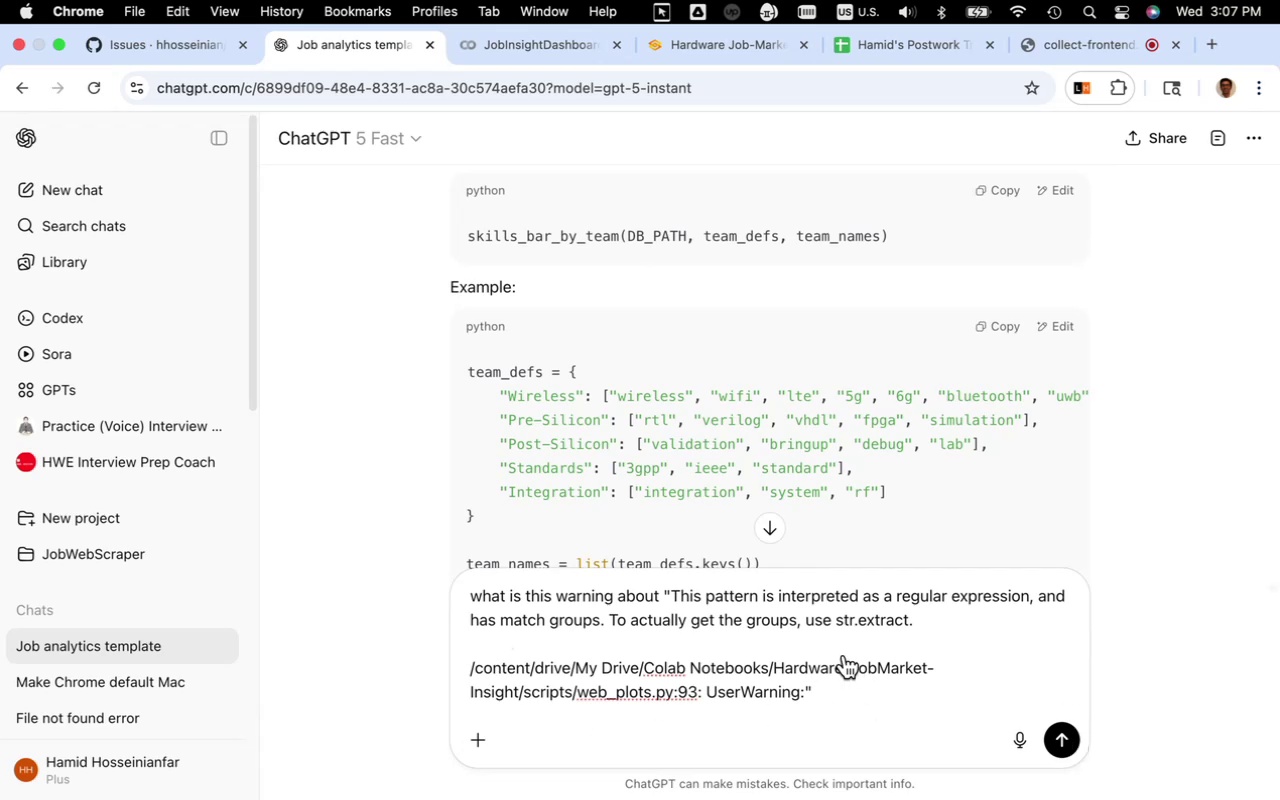 
left_click([1061, 740])
 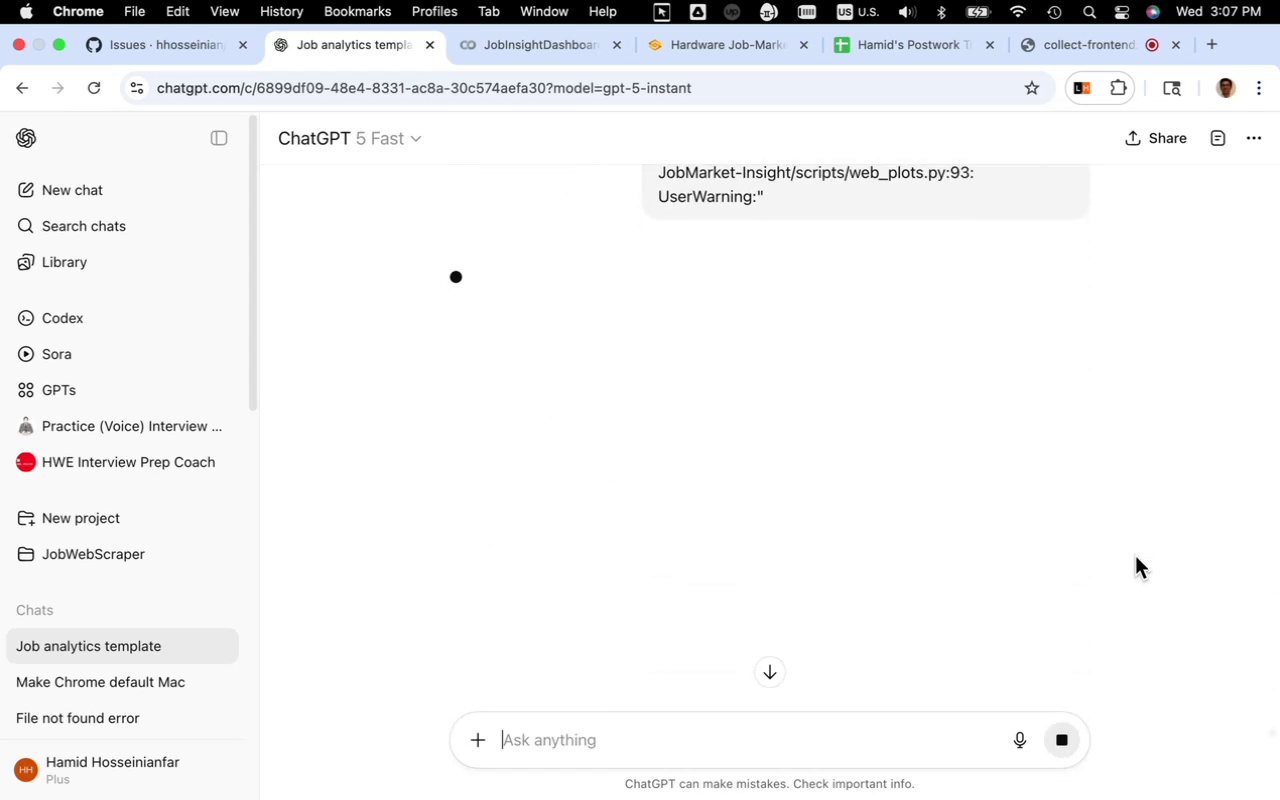 
scroll: coordinate [1100, 609], scroll_direction: up, amount: 16.0
 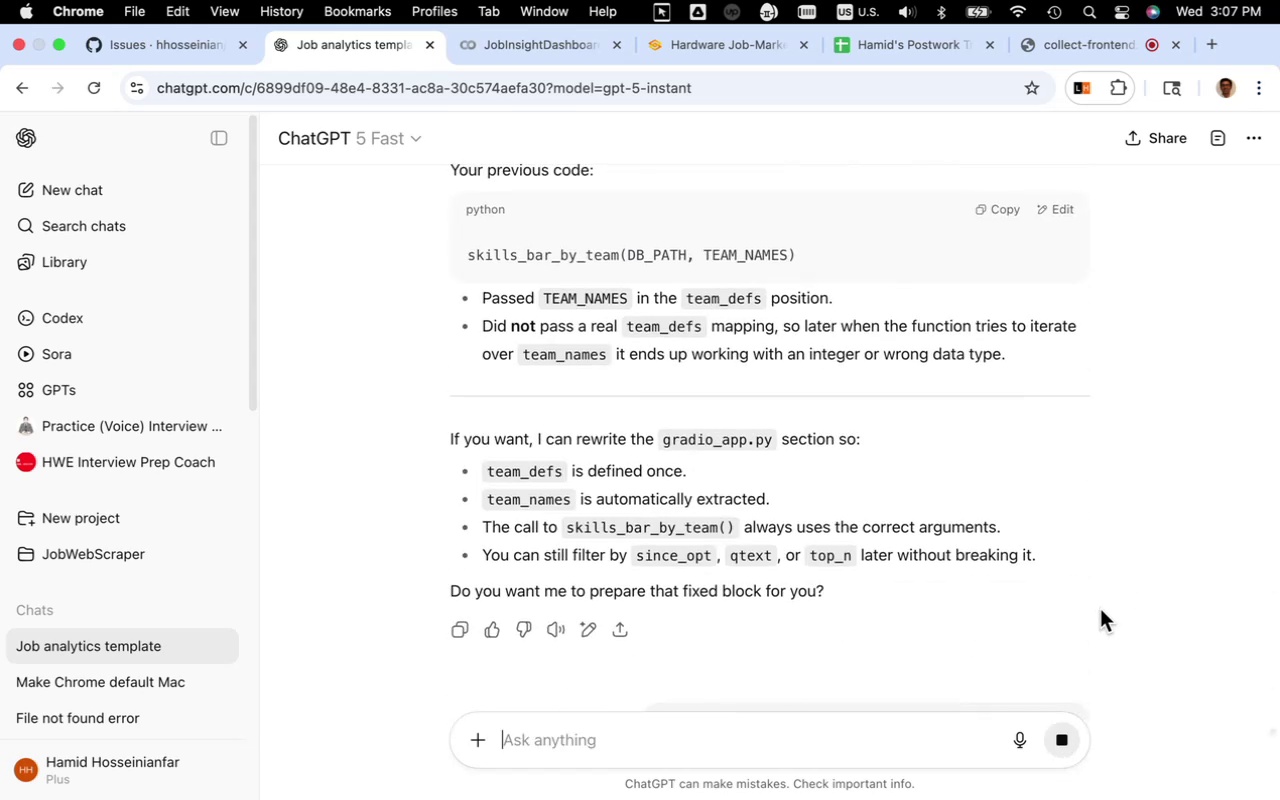 
scroll: coordinate [1100, 609], scroll_direction: down, amount: 5.0
 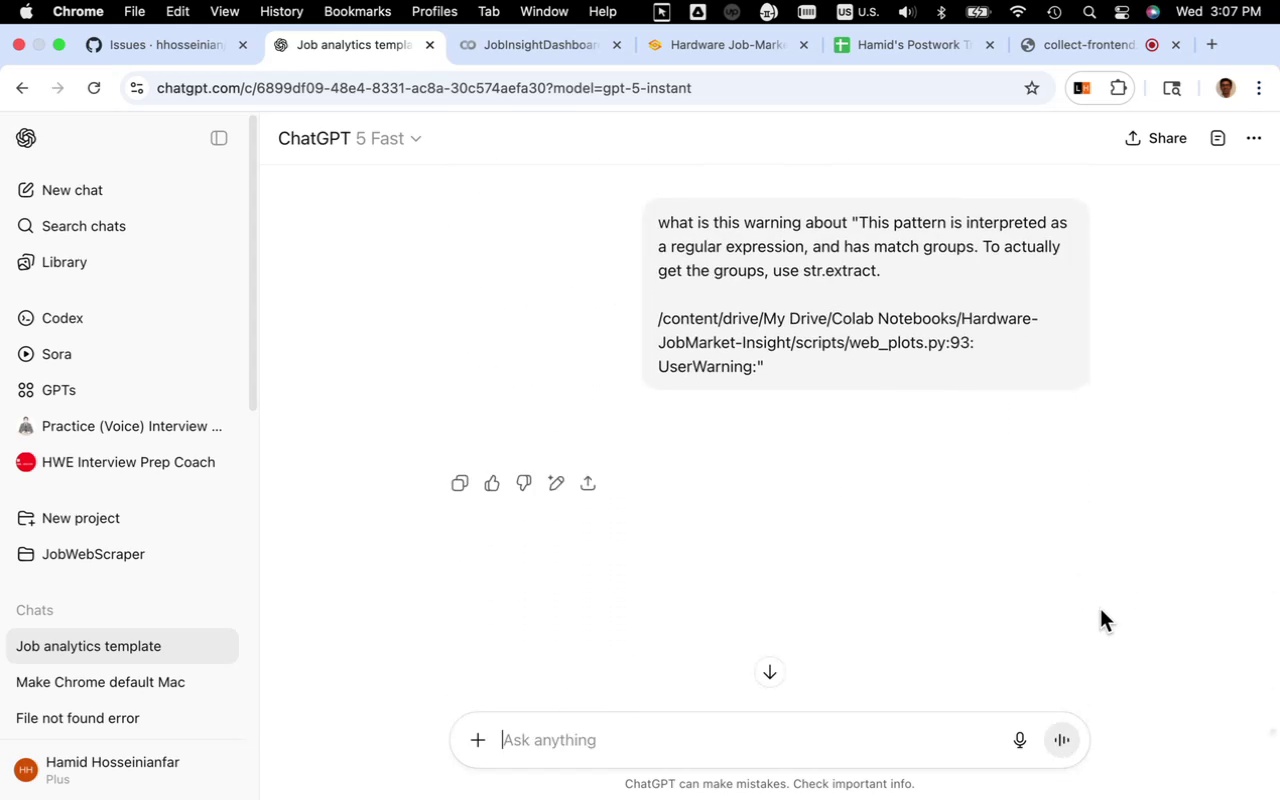 
wait(6.04)
 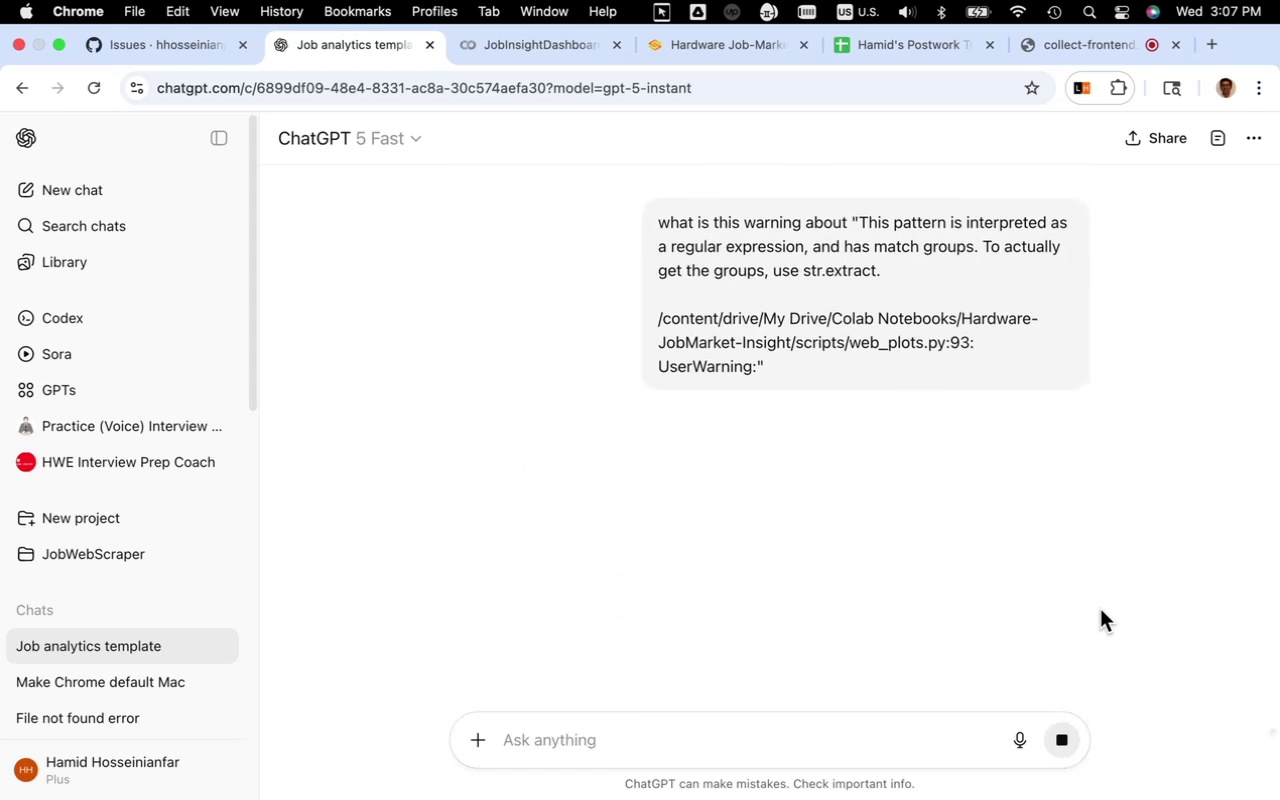 
scroll: coordinate [1100, 610], scroll_direction: down, amount: 8.0
 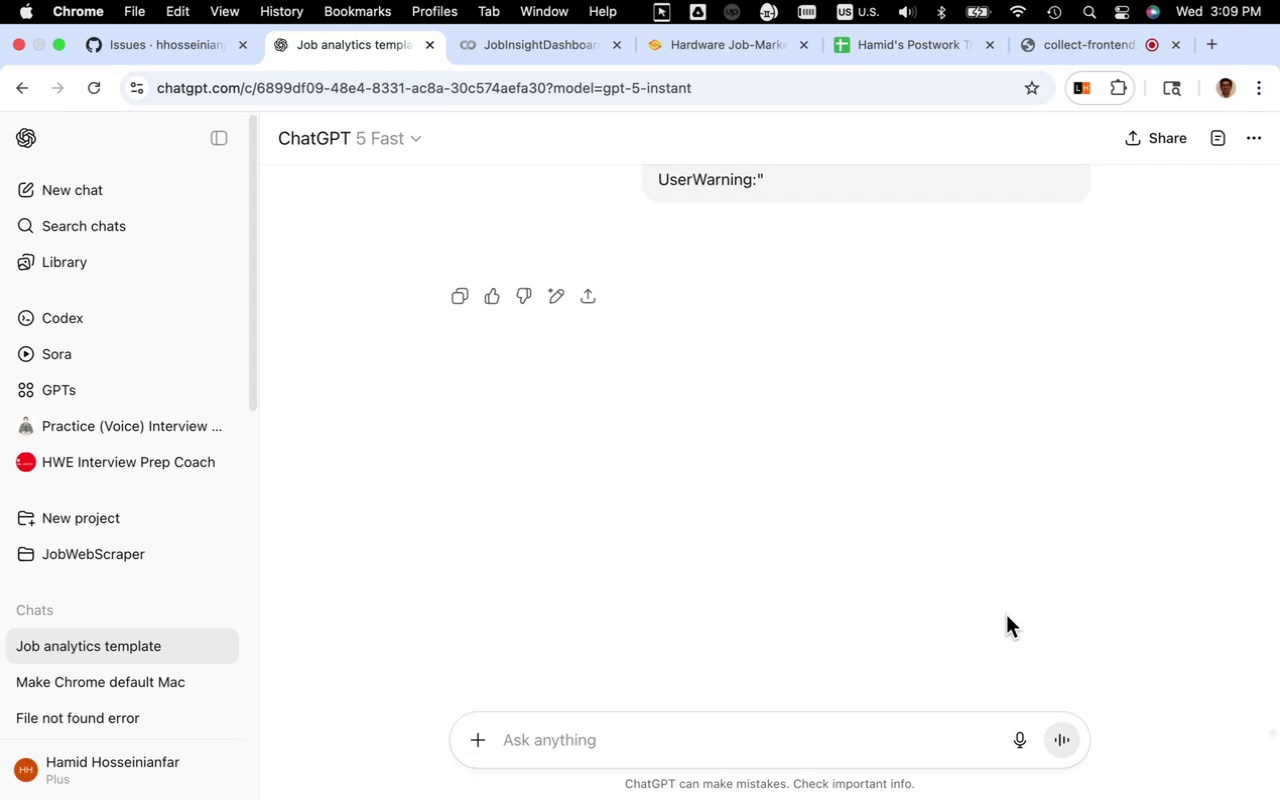 
wait(67.58)
 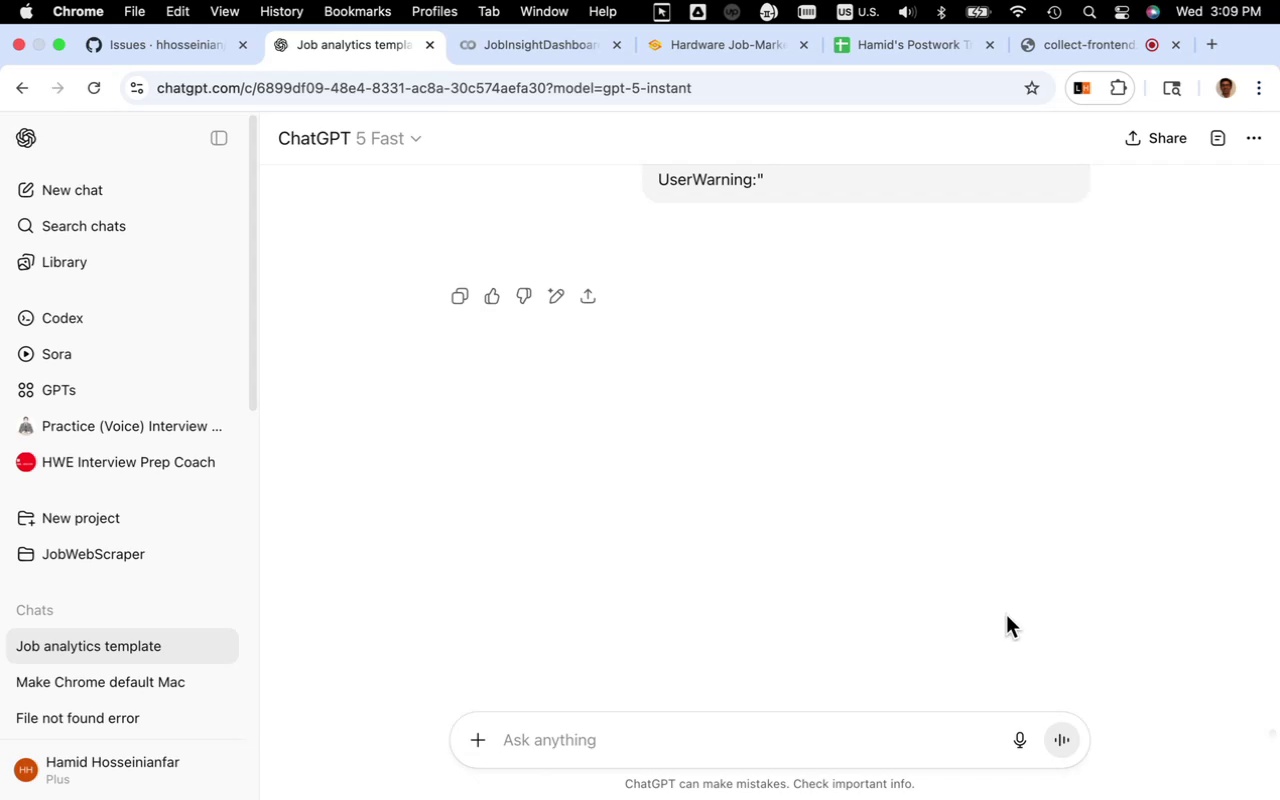 
scroll: coordinate [864, 495], scroll_direction: up, amount: 5.0
 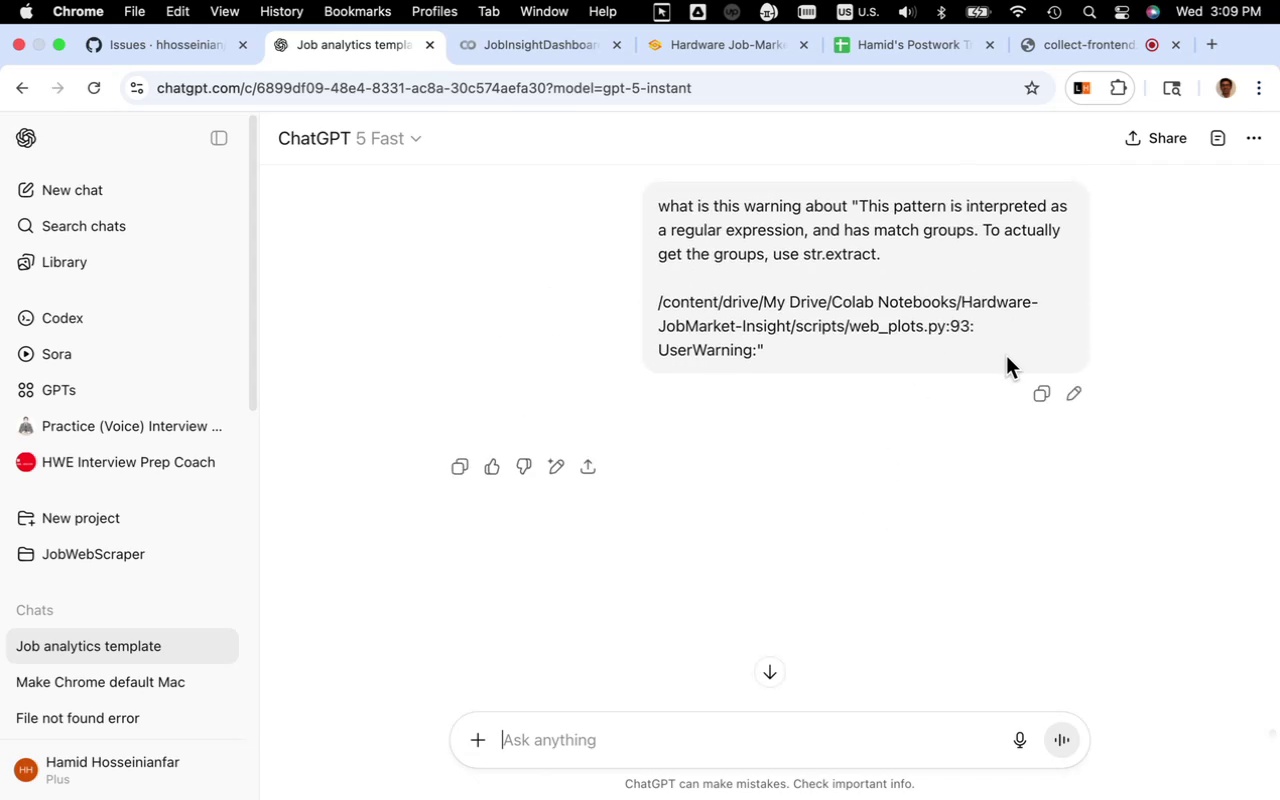 
mouse_move([1052, 387])
 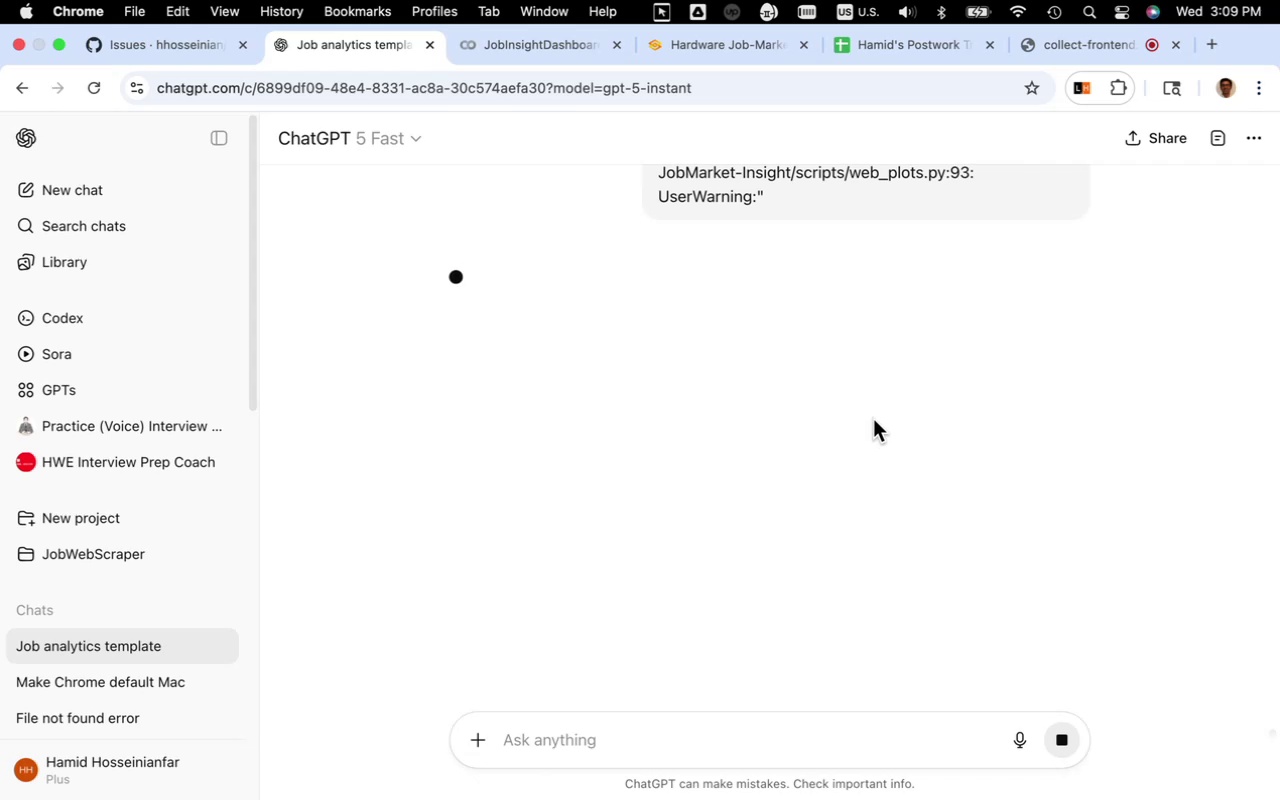 
wait(16.38)
 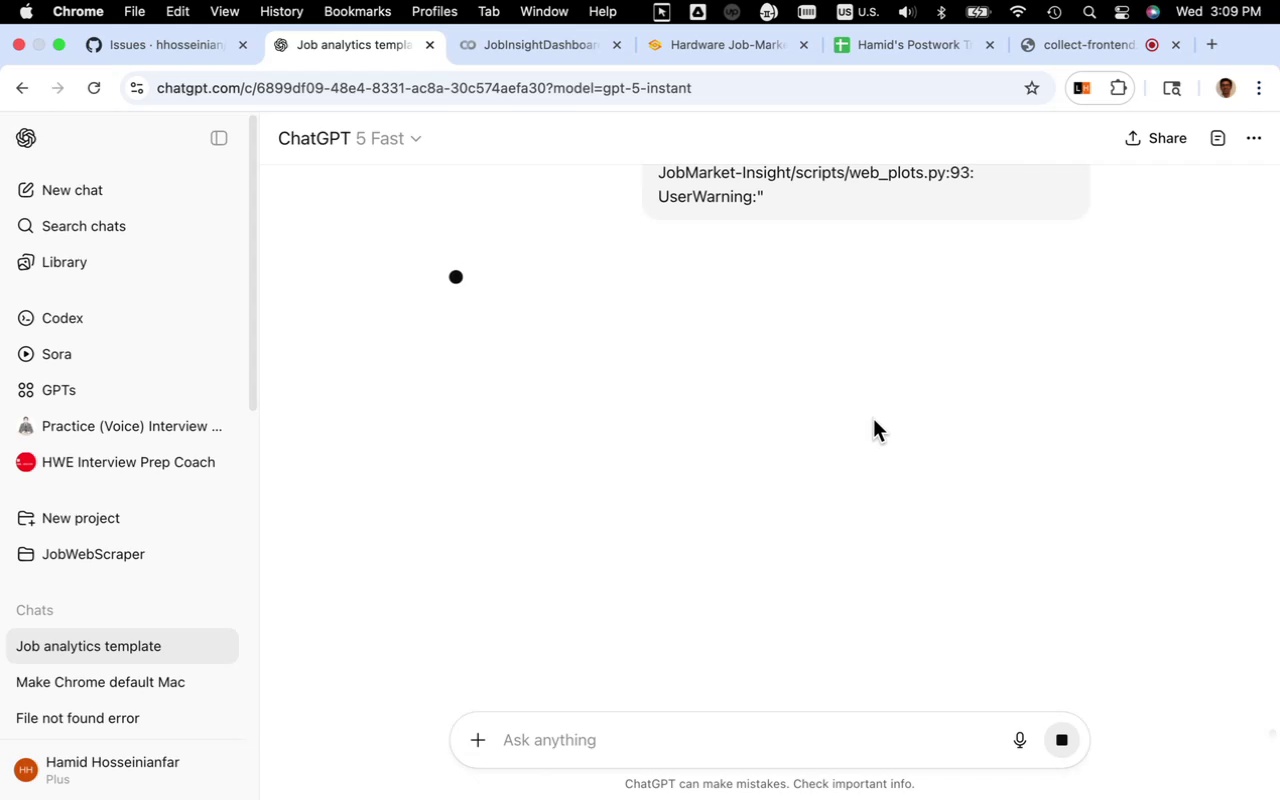 
left_click([546, 43])
 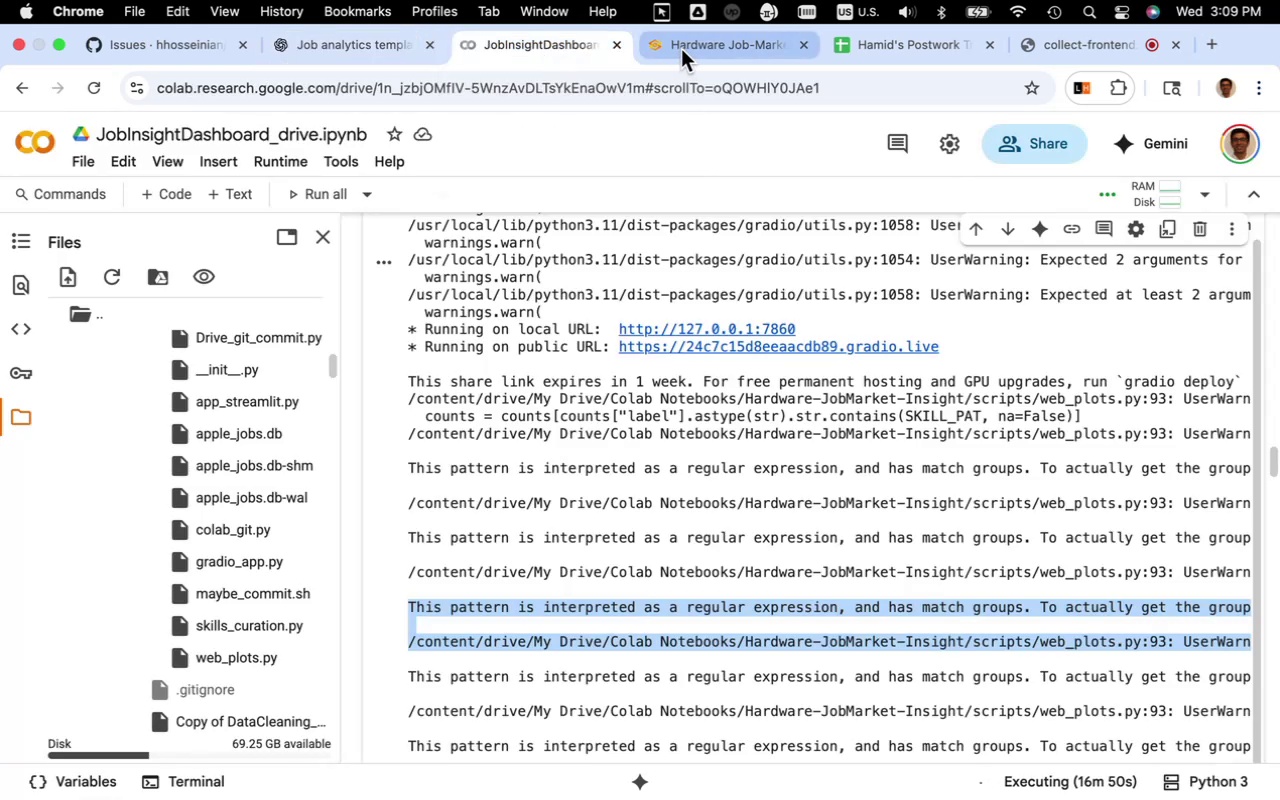 
left_click([681, 49])
 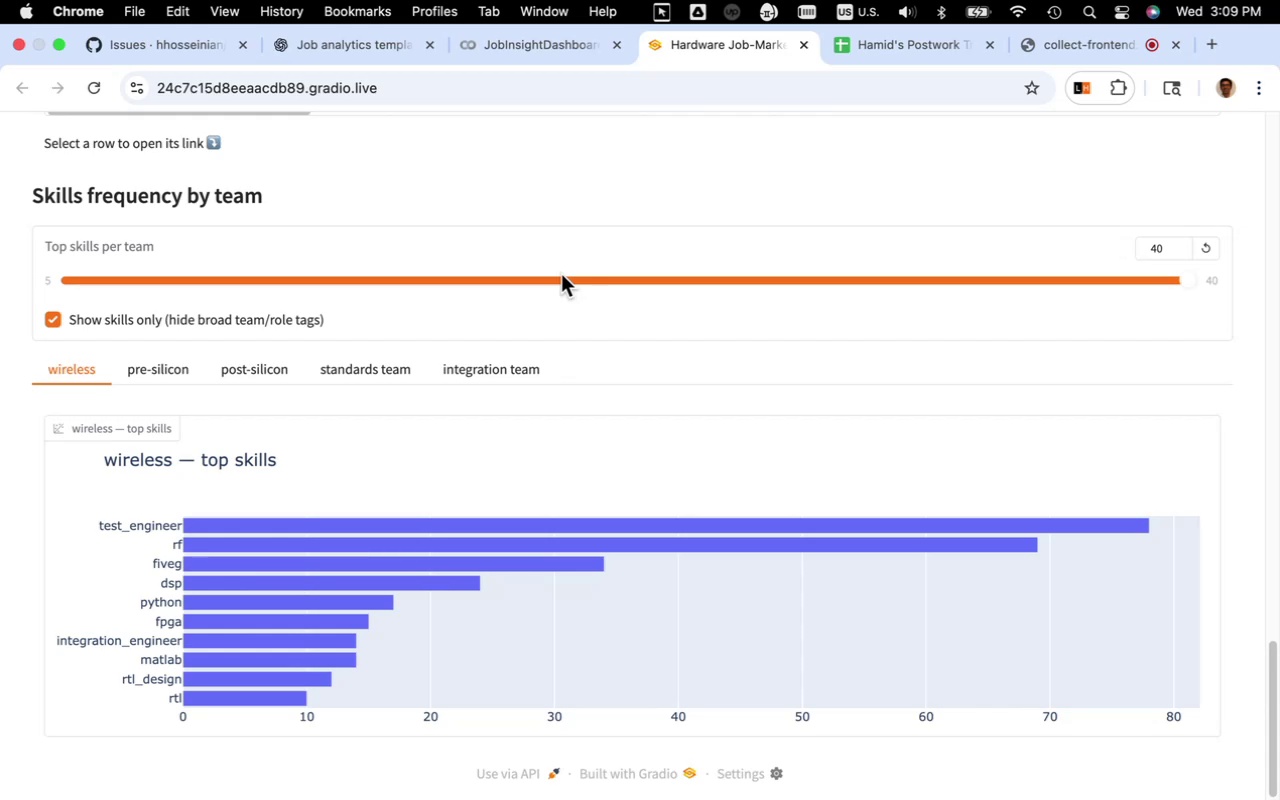 
wait(13.61)
 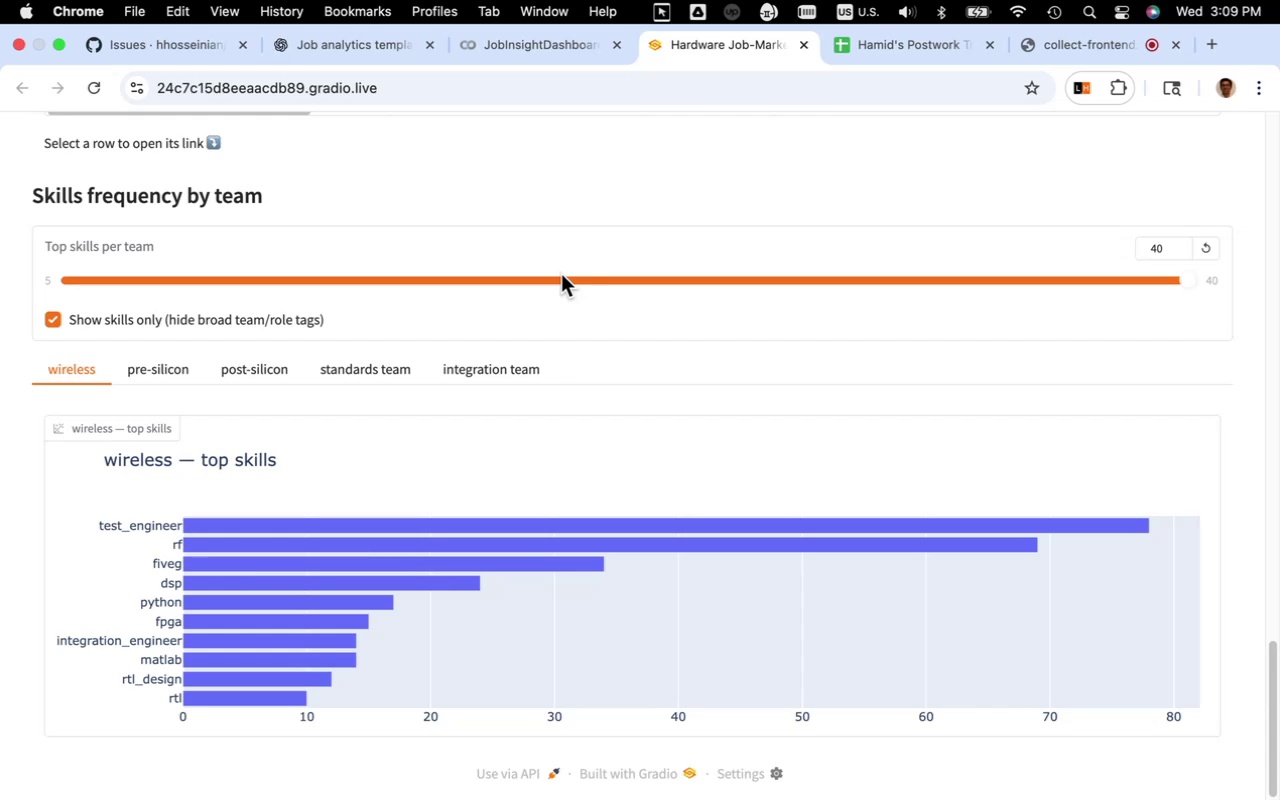 
left_click([186, 374])
 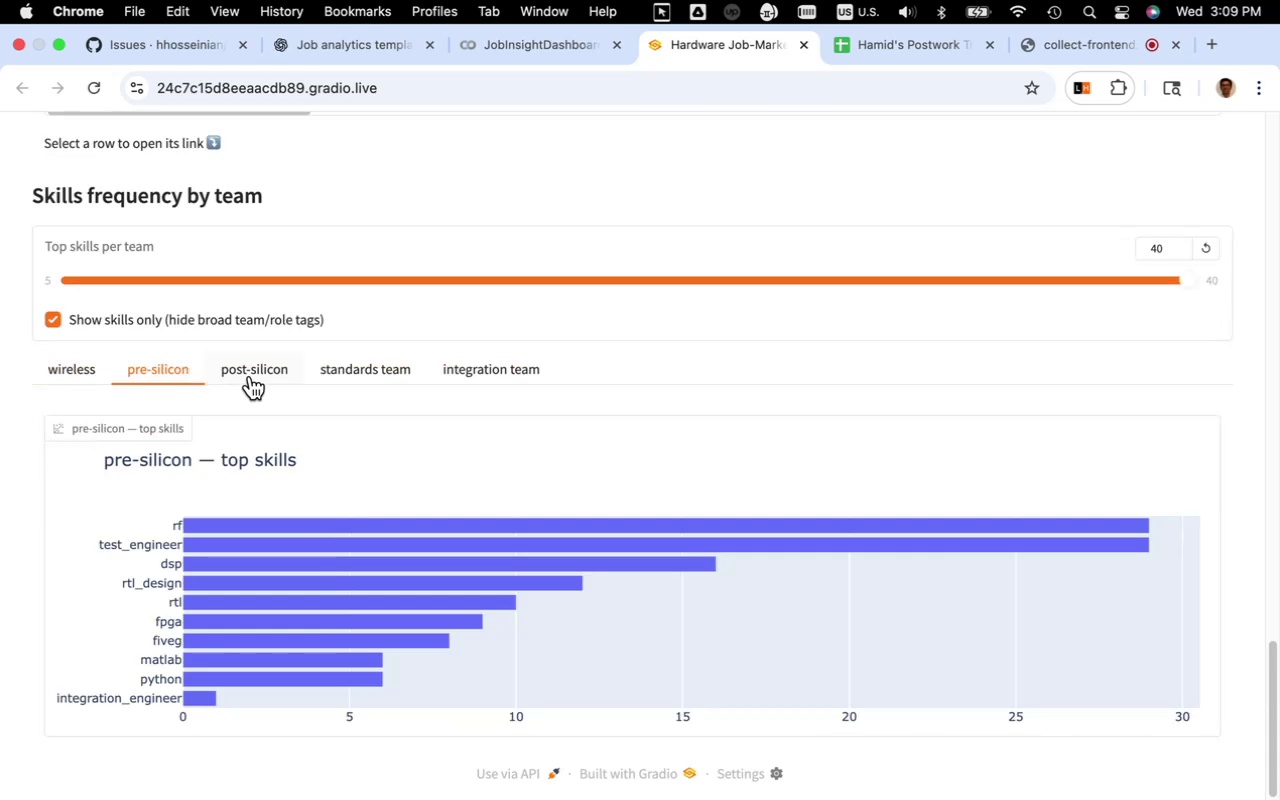 
left_click([253, 373])
 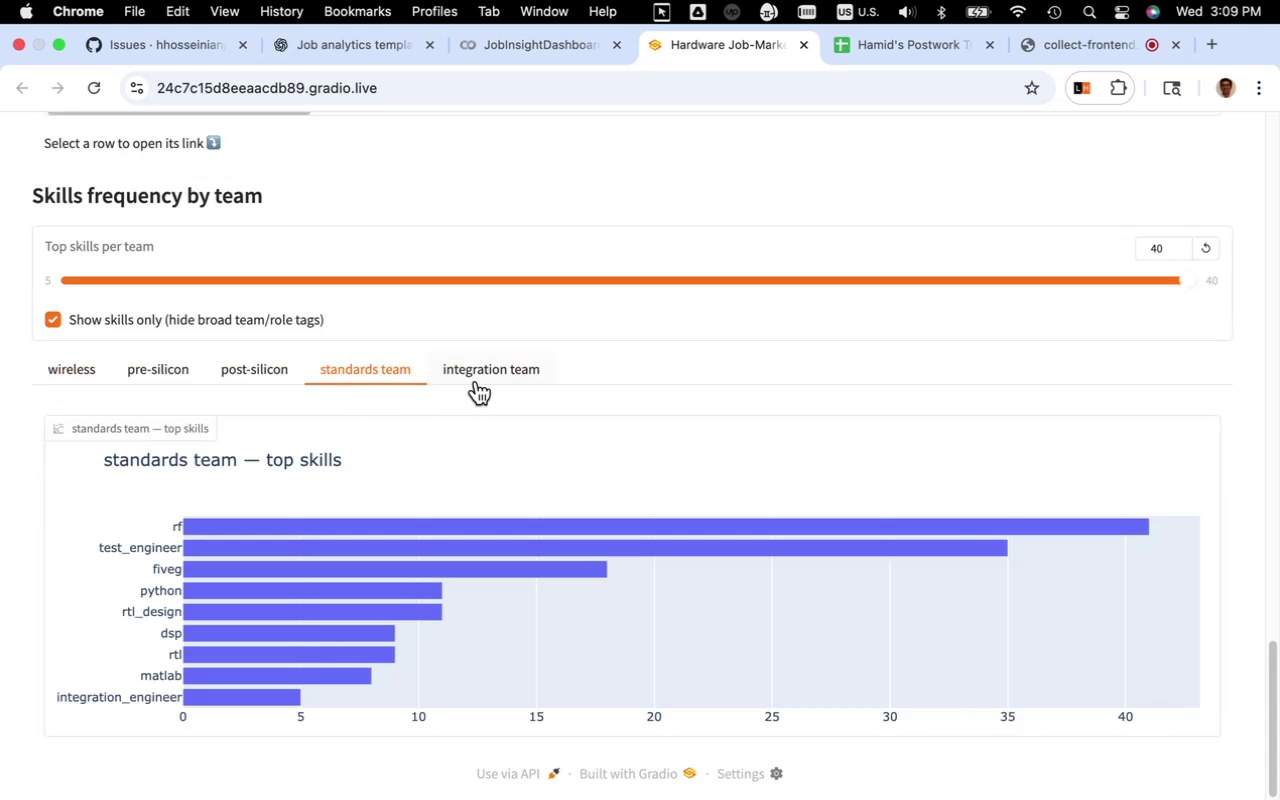 
left_click([480, 375])
 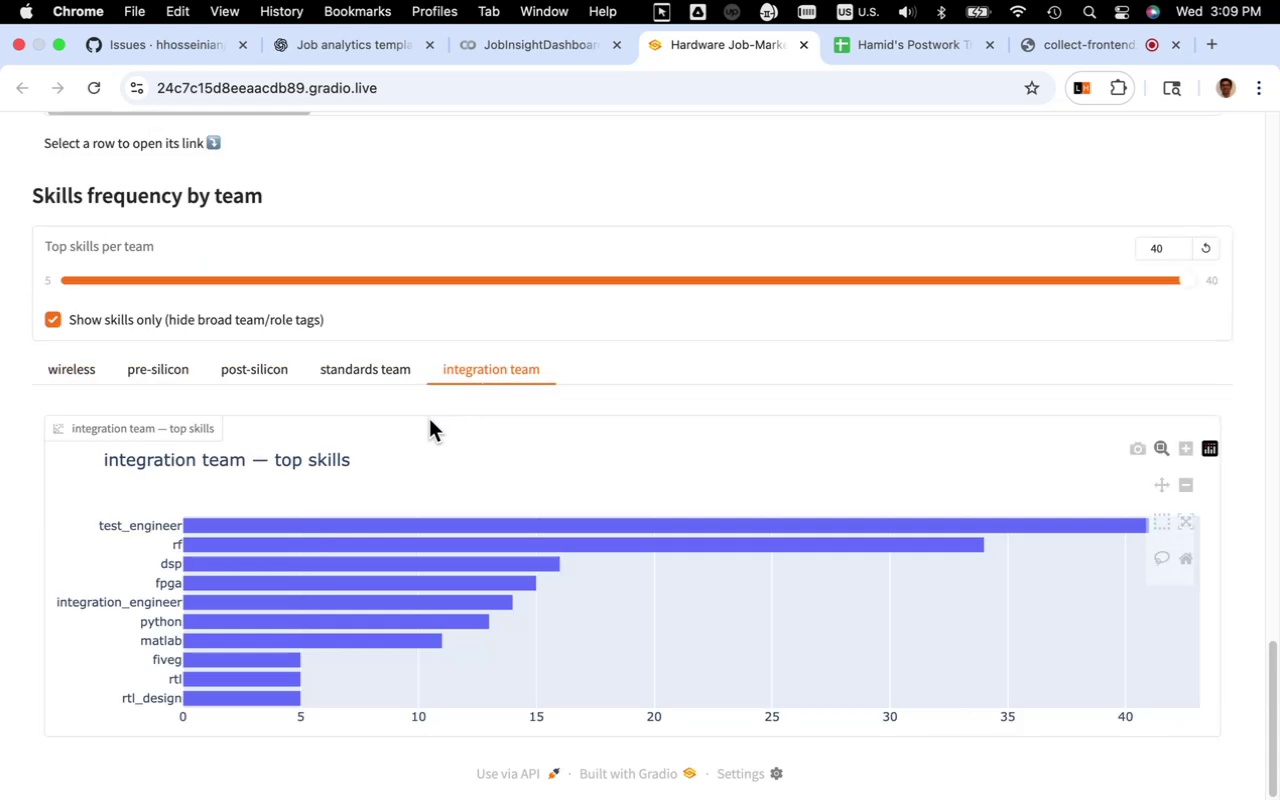 
scroll: coordinate [429, 419], scroll_direction: down, amount: 5.0
 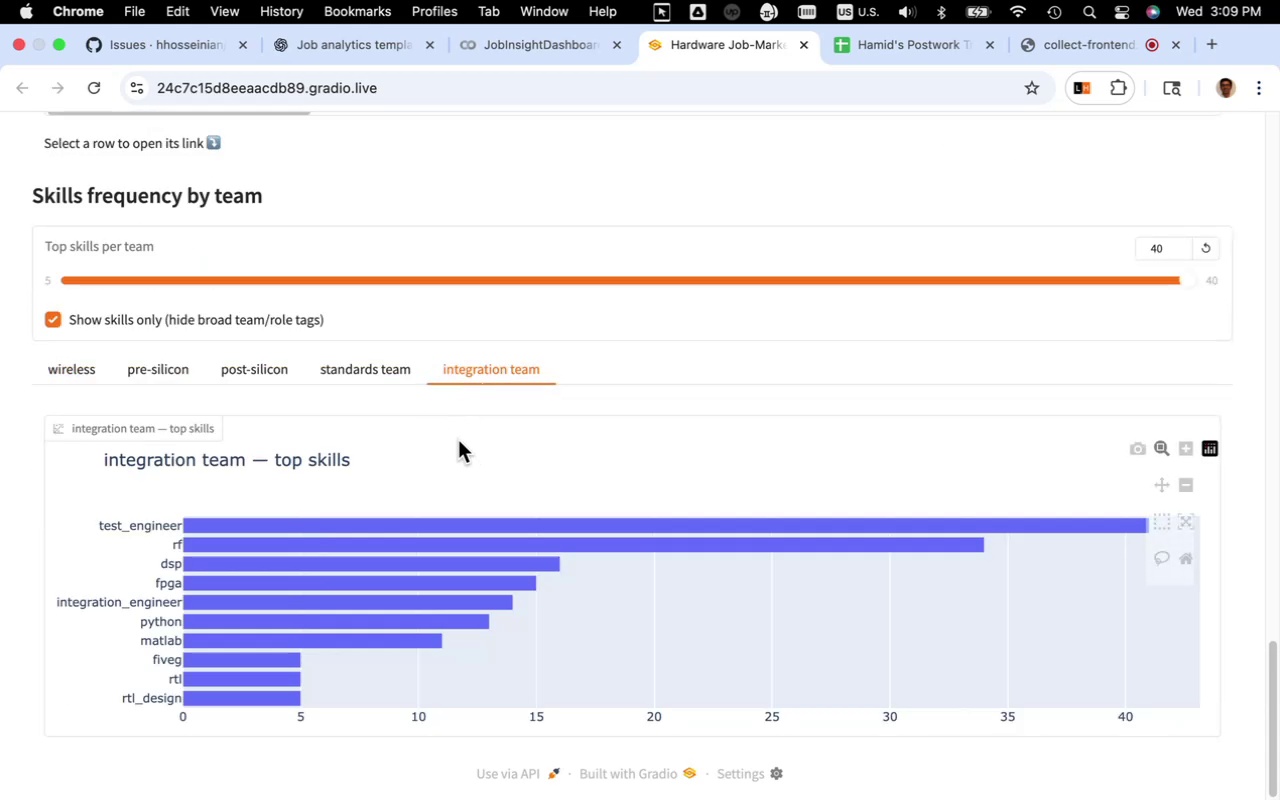 
scroll: coordinate [458, 440], scroll_direction: up, amount: 4.0
 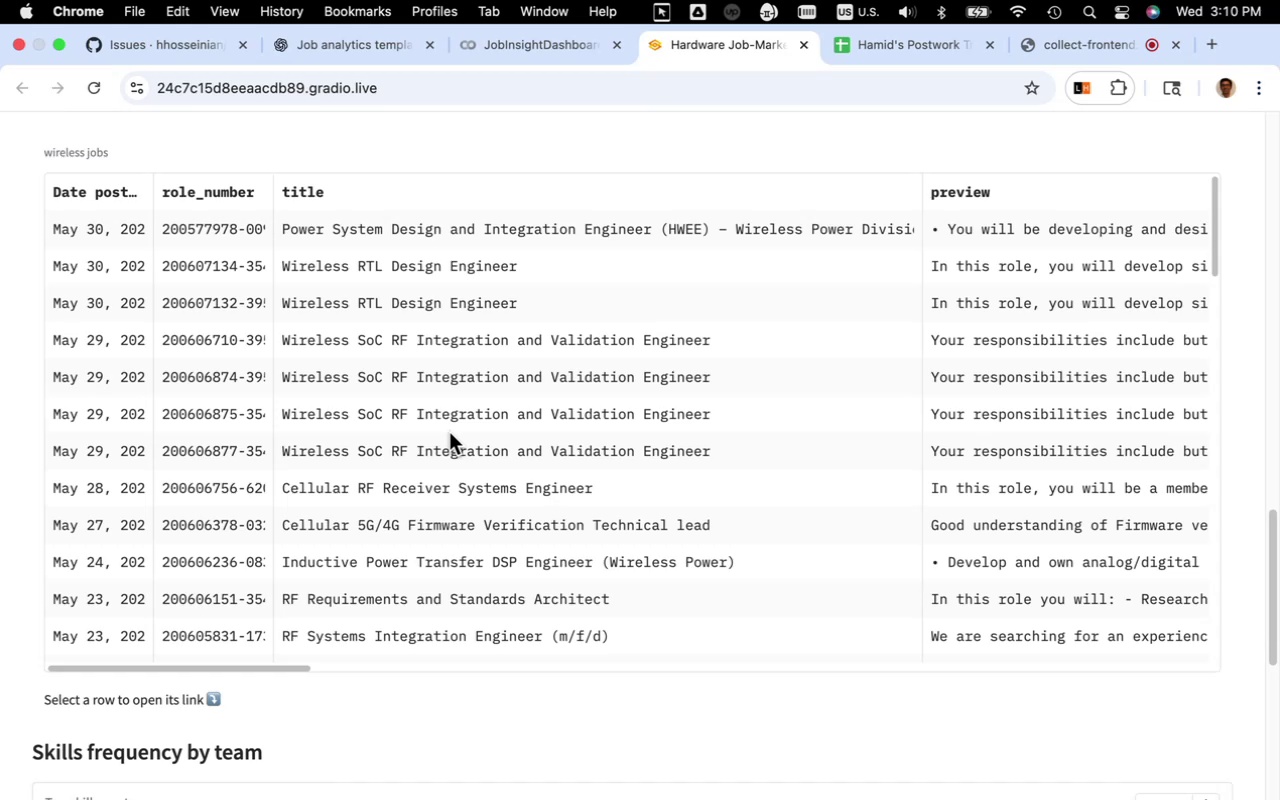 
wait(13.07)
 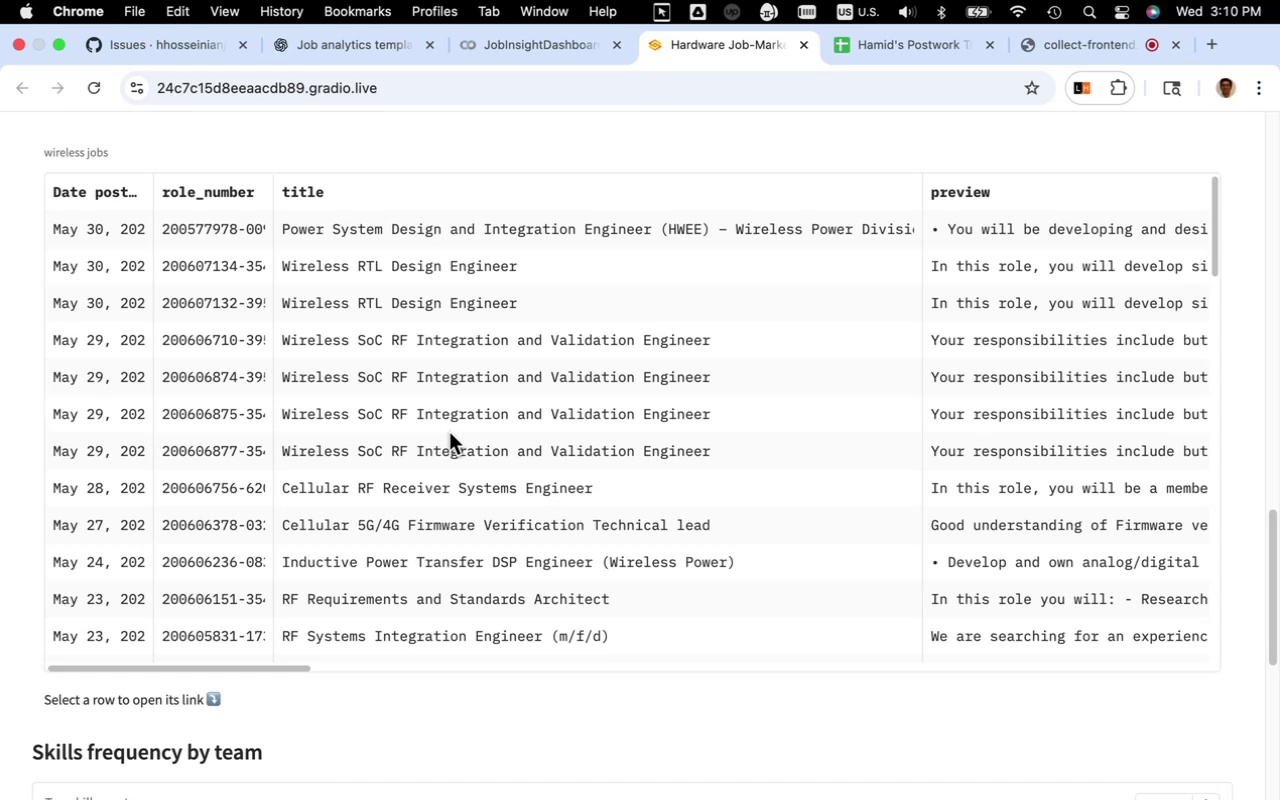 
left_click_drag(start_coordinate=[302, 668], to_coordinate=[275, 660])
 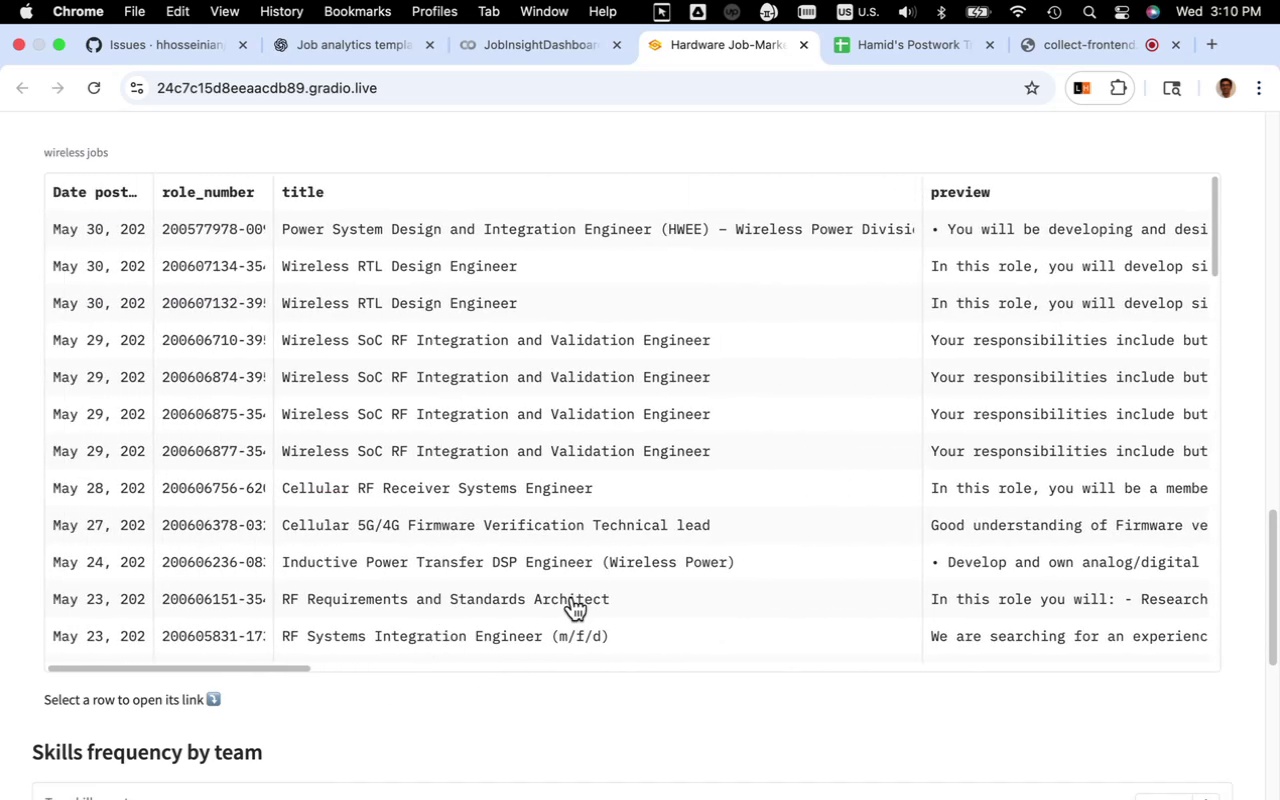 
wait(7.76)
 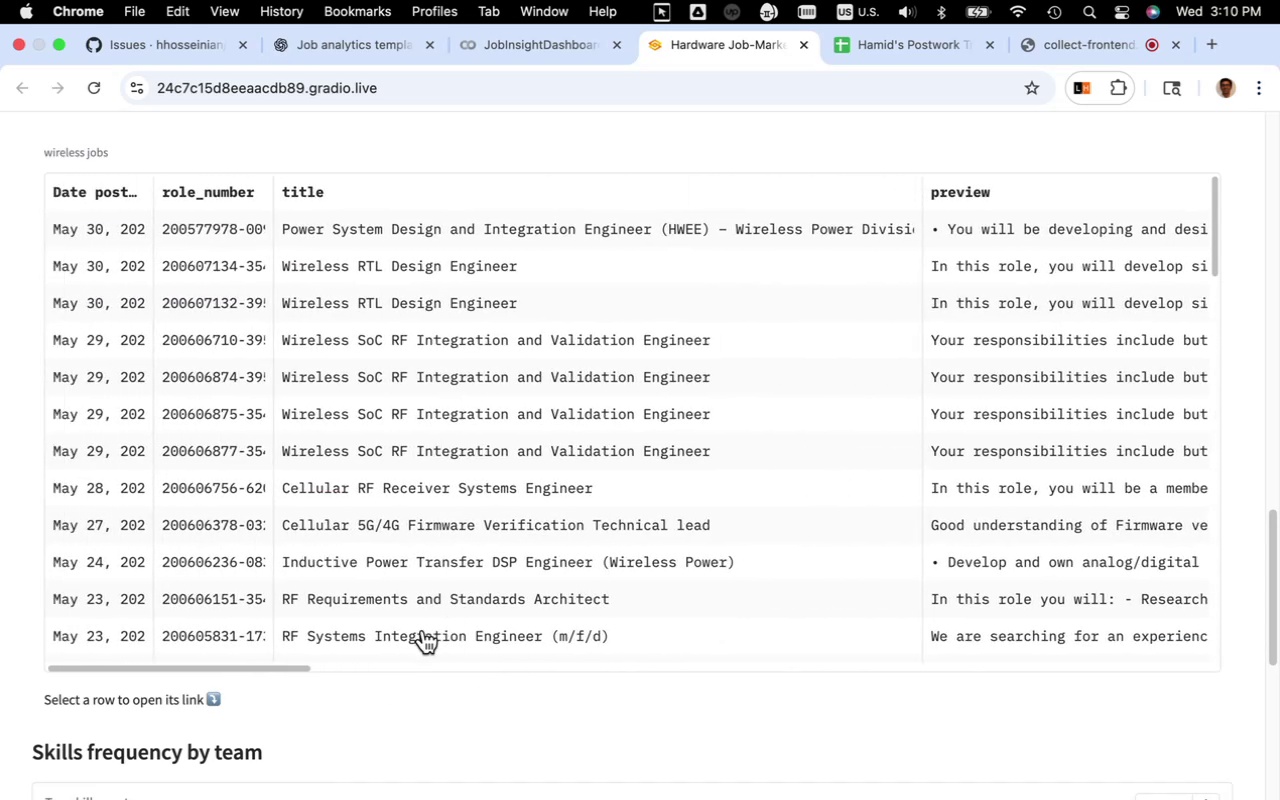 
scroll: coordinate [539, 579], scroll_direction: down, amount: 11.0
 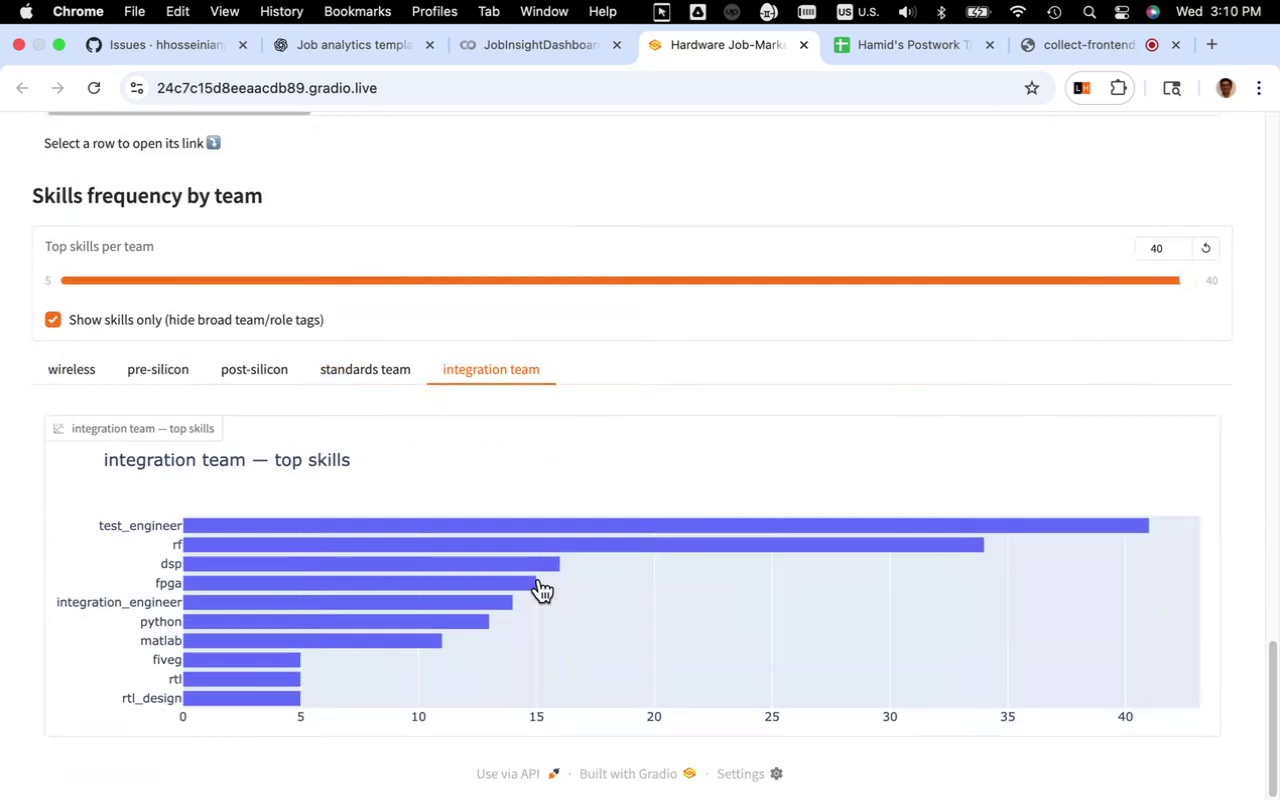 
scroll: coordinate [32, 397], scroll_direction: up, amount: 23.0
 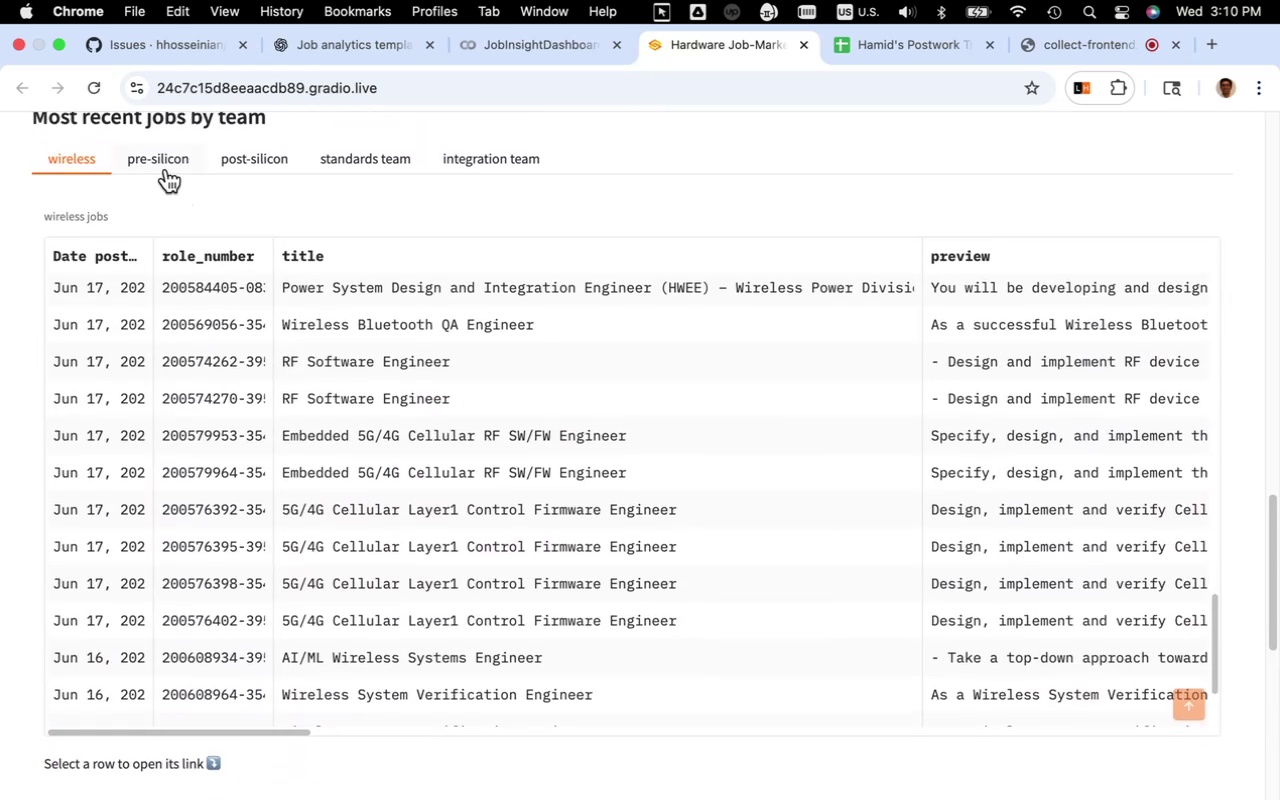 
left_click([165, 166])
 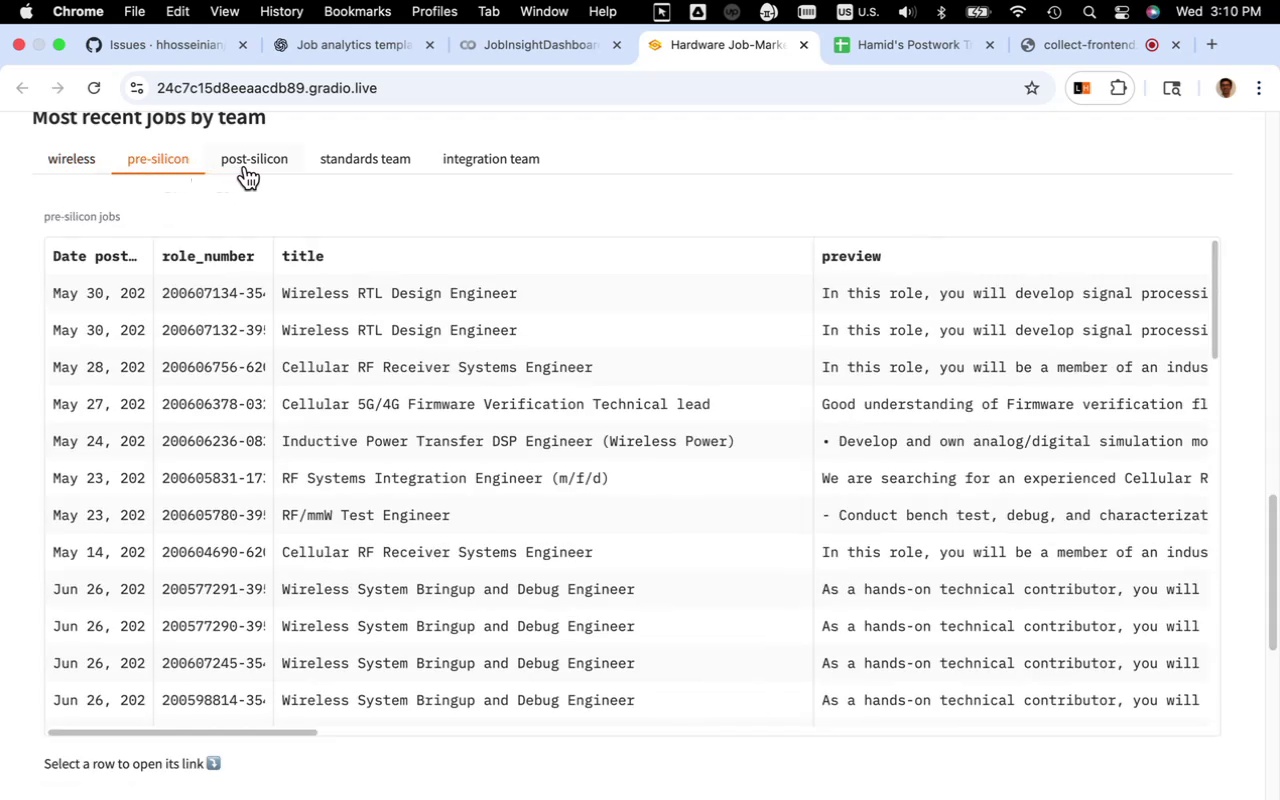 
left_click([245, 166])
 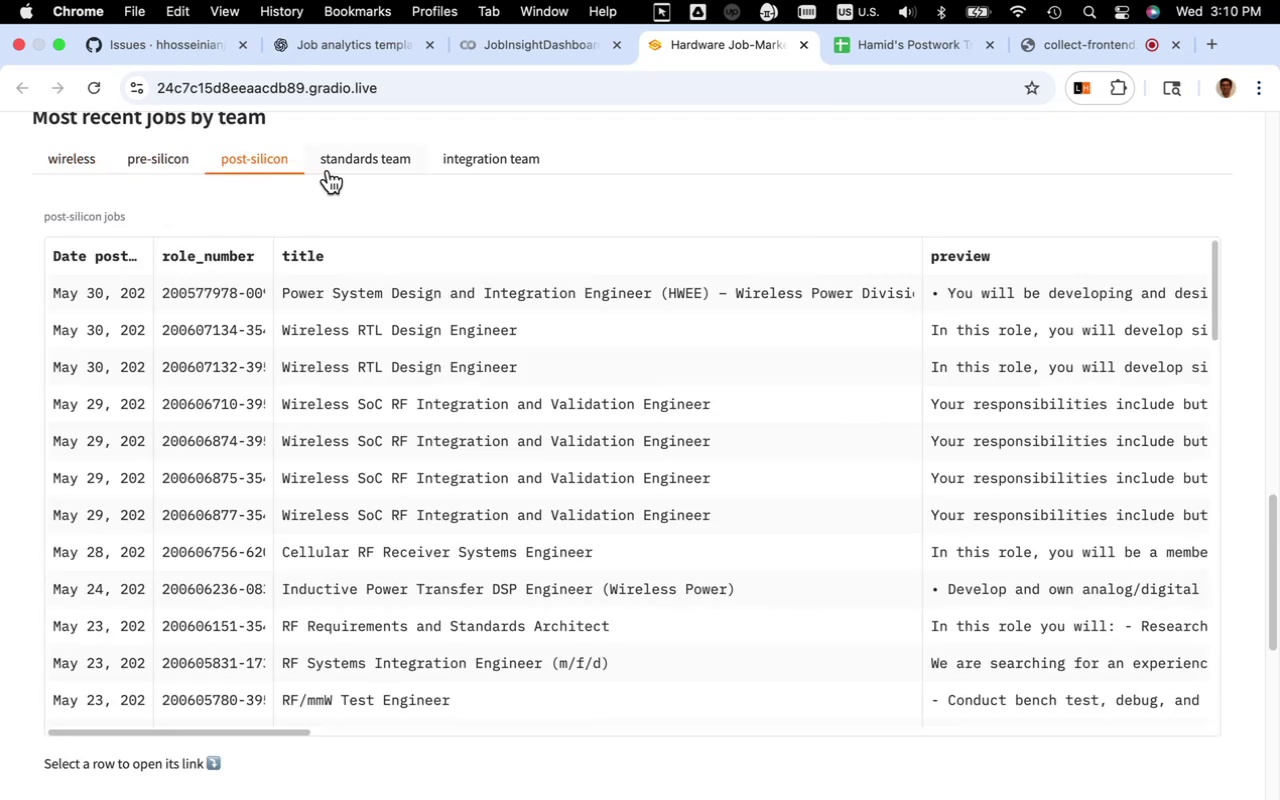 
left_click([333, 169])
 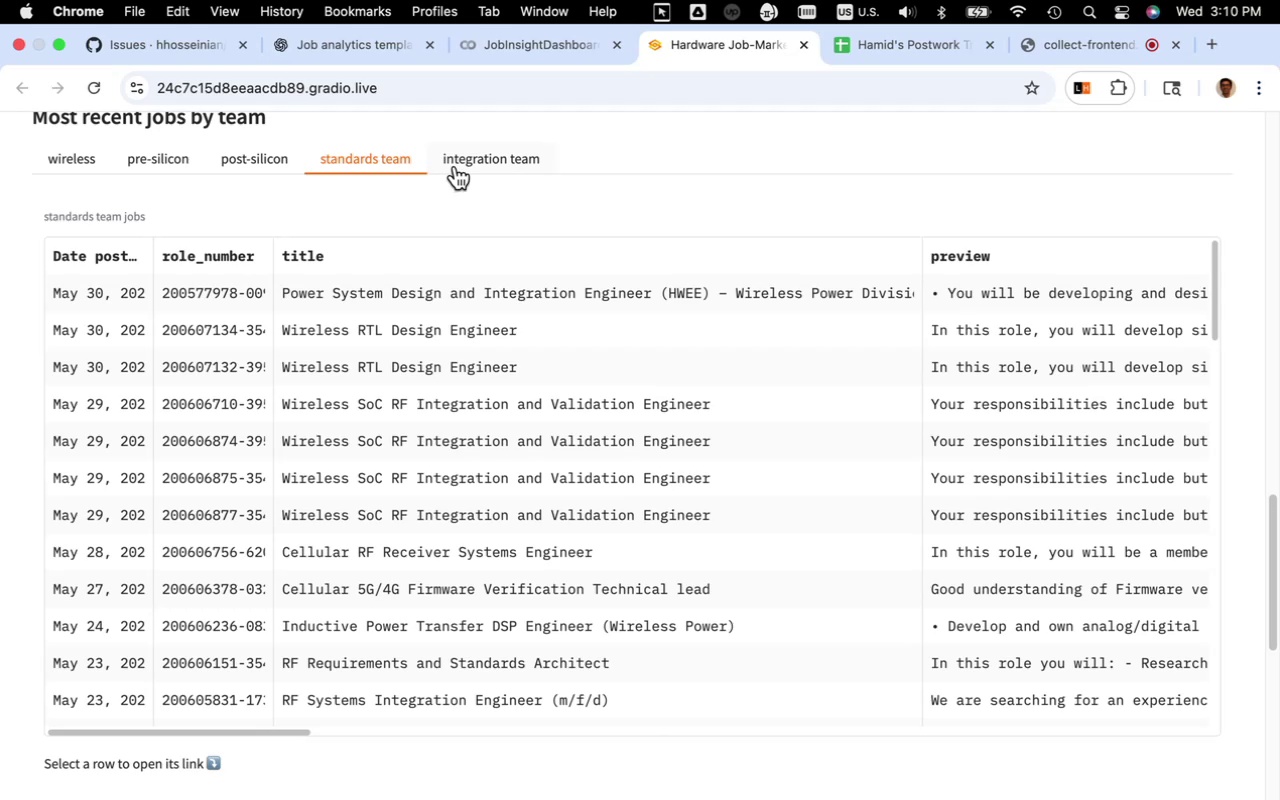 
left_click([455, 166])
 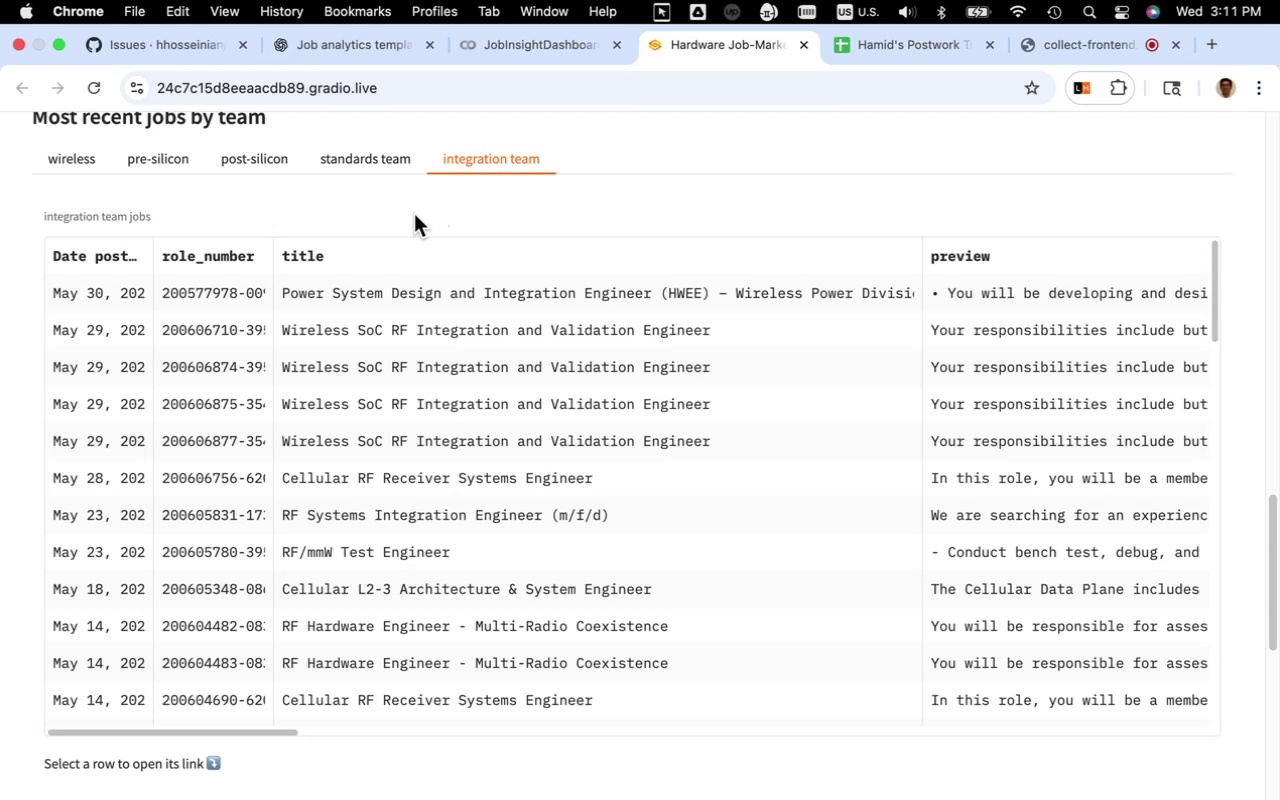 
wait(15.66)
 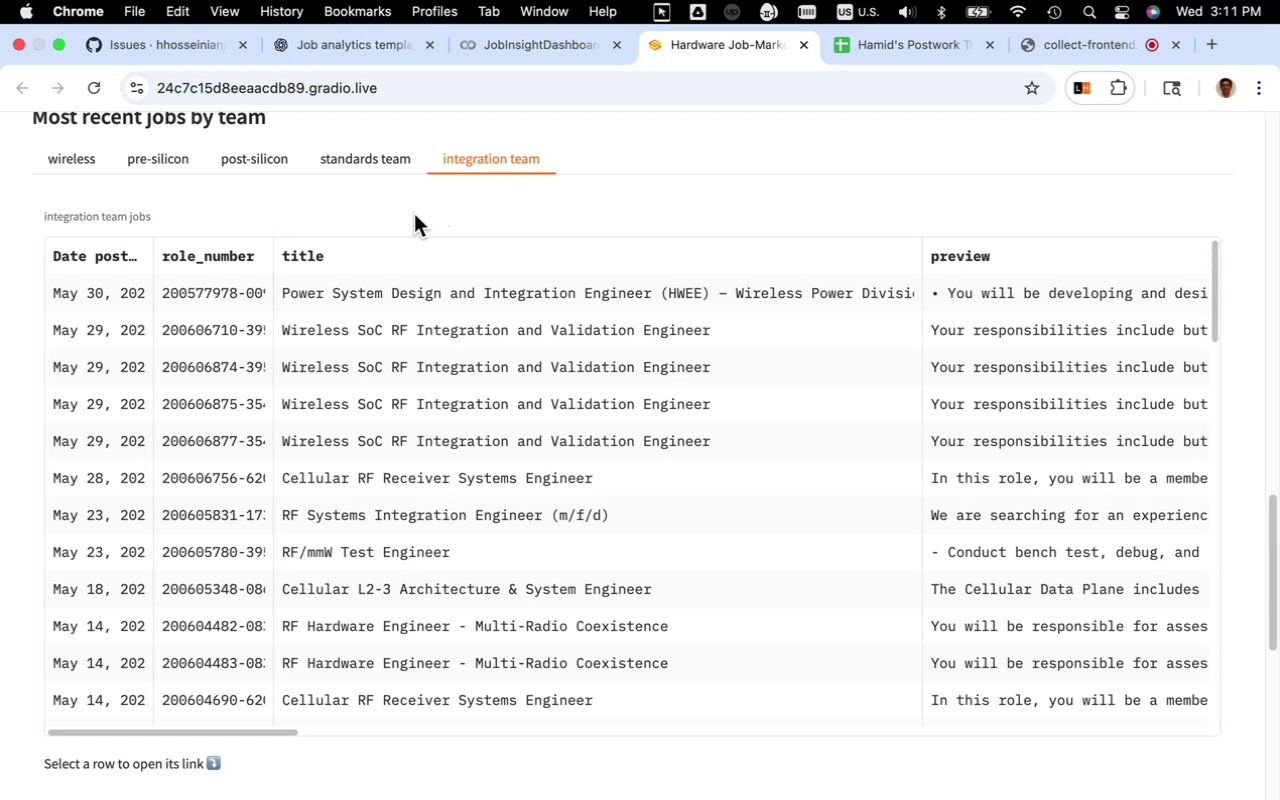 
left_click([385, 51])
 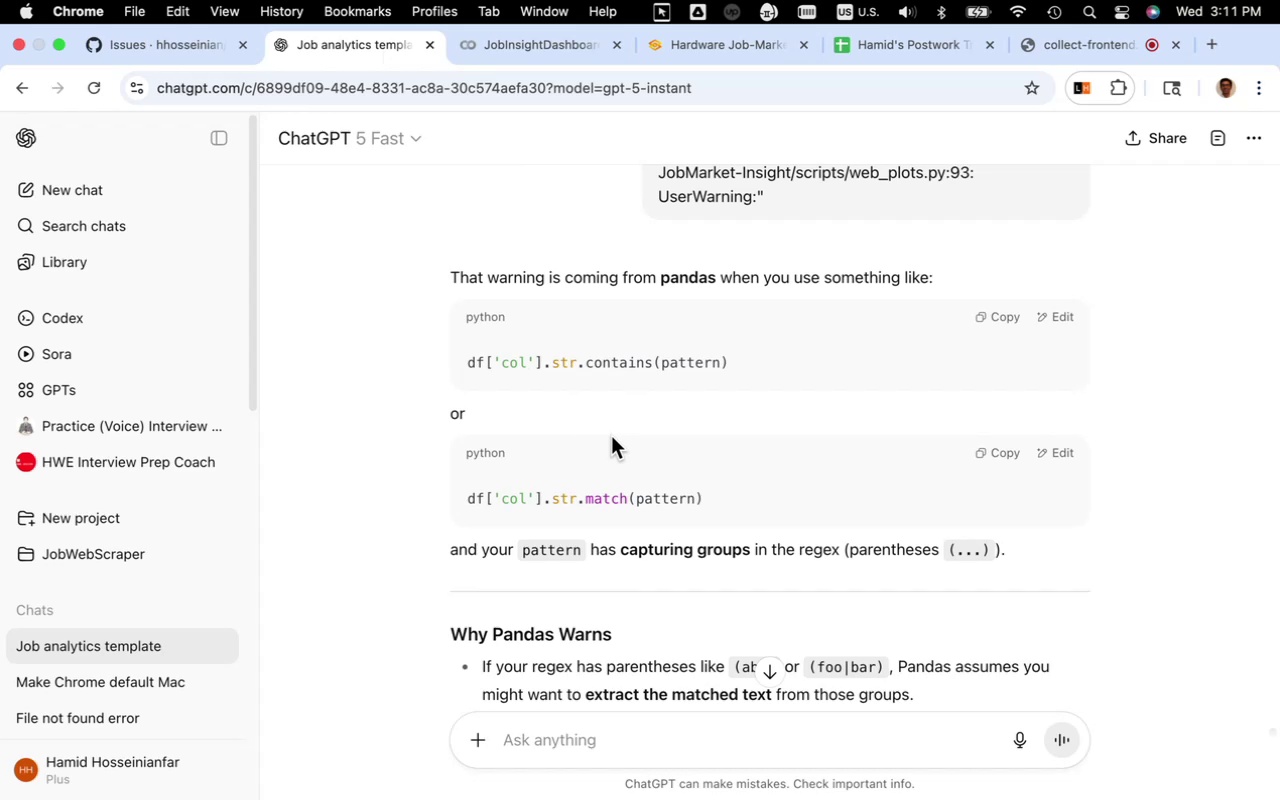 
wait(7.33)
 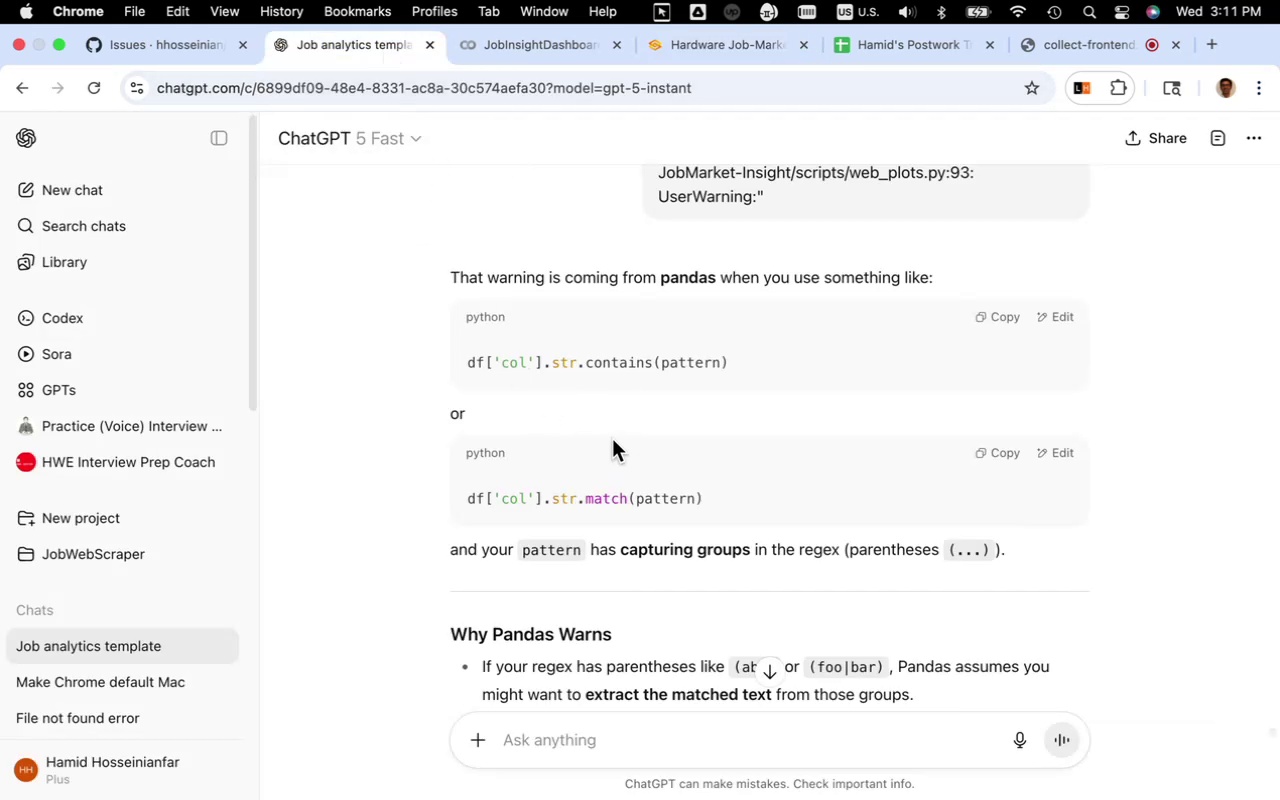 
scroll: coordinate [614, 432], scroll_direction: up, amount: 4.0
 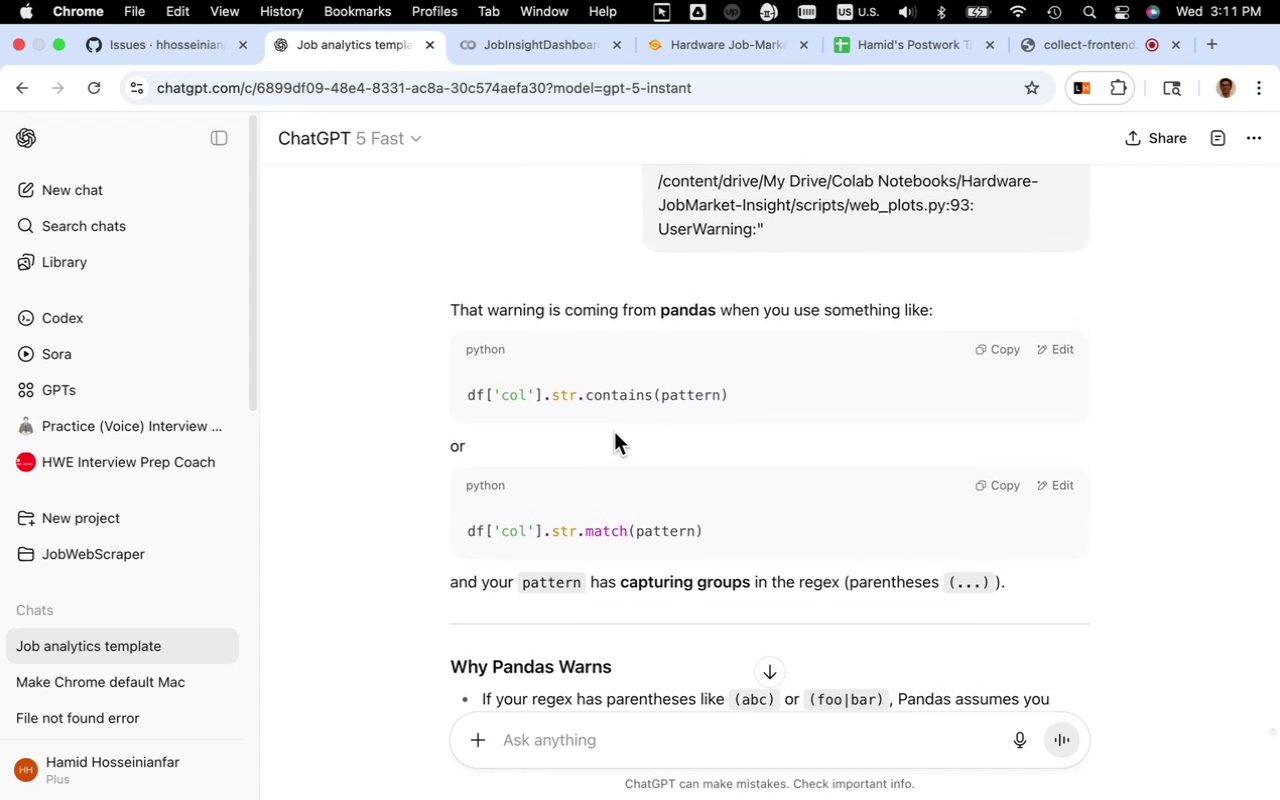 
scroll: coordinate [719, 398], scroll_direction: down, amount: 10.0
 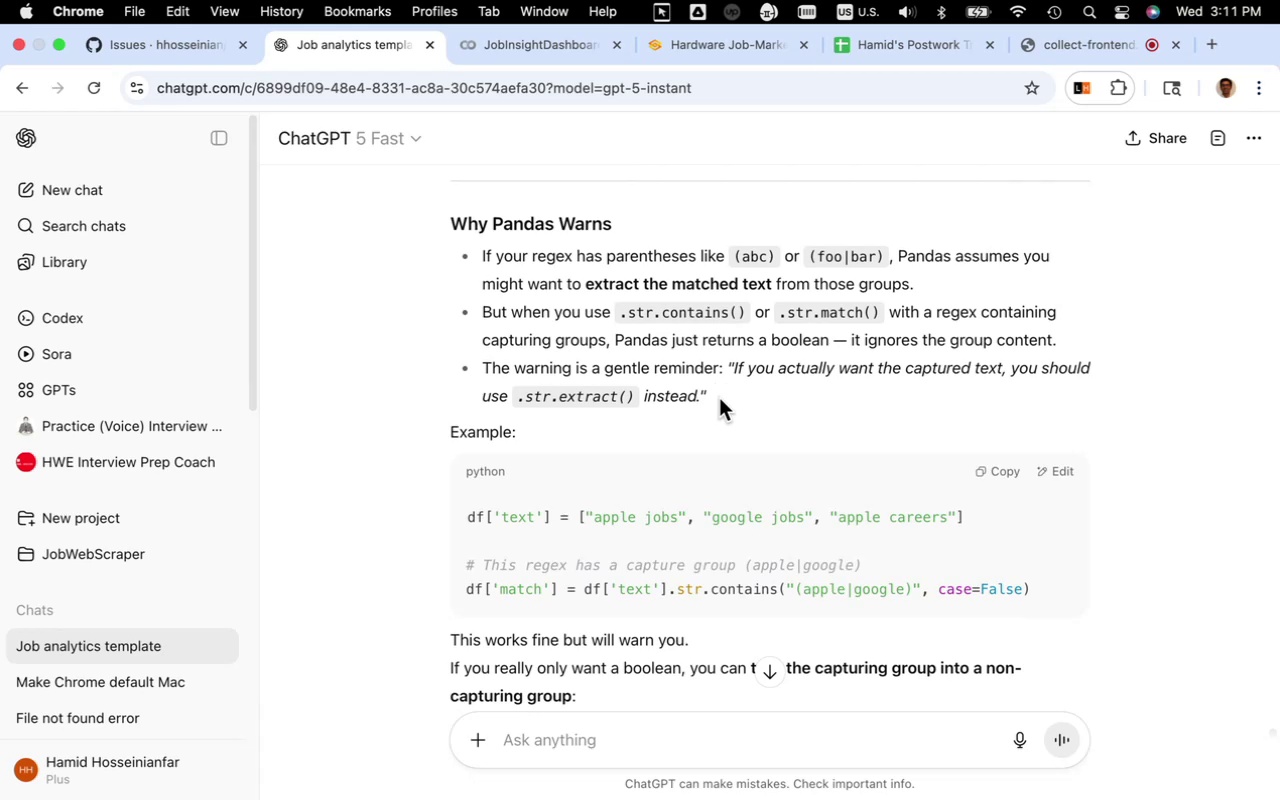 
wait(13.09)
 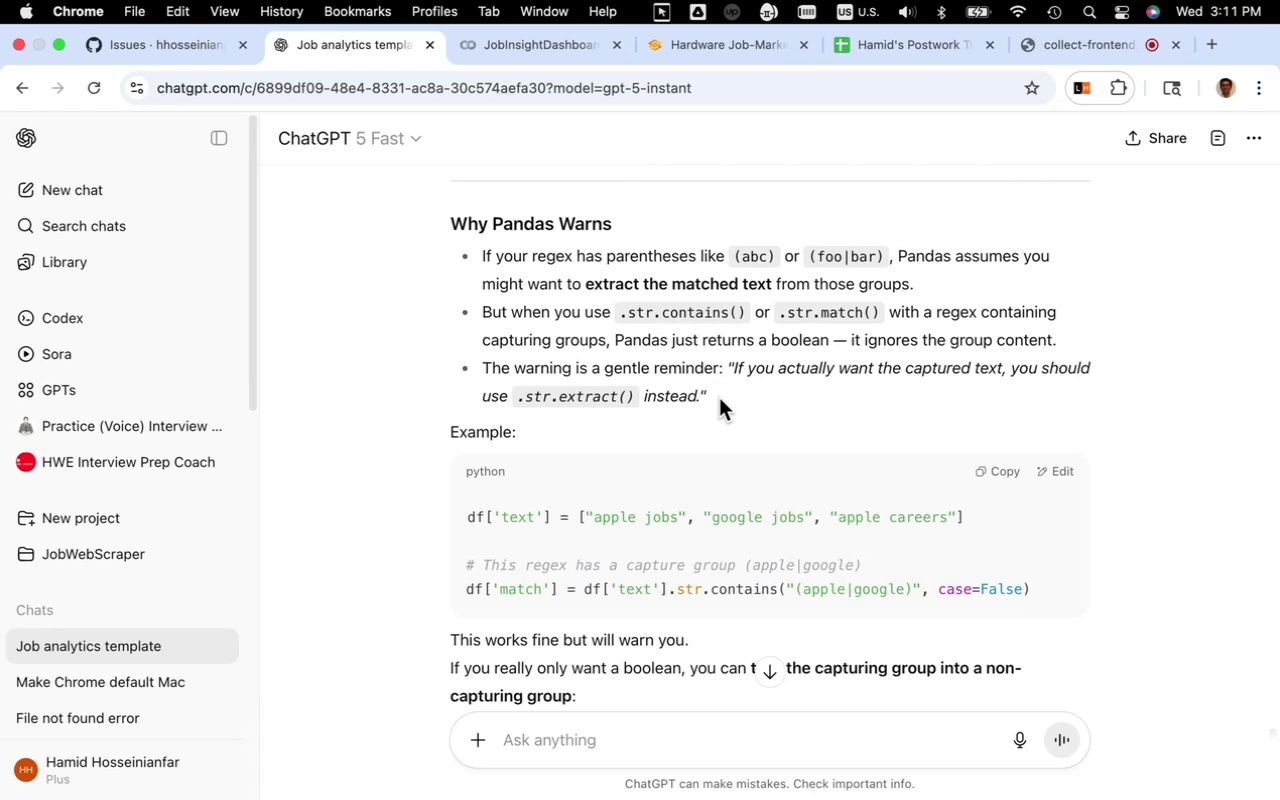 
scroll: coordinate [752, 398], scroll_direction: down, amount: 20.0
 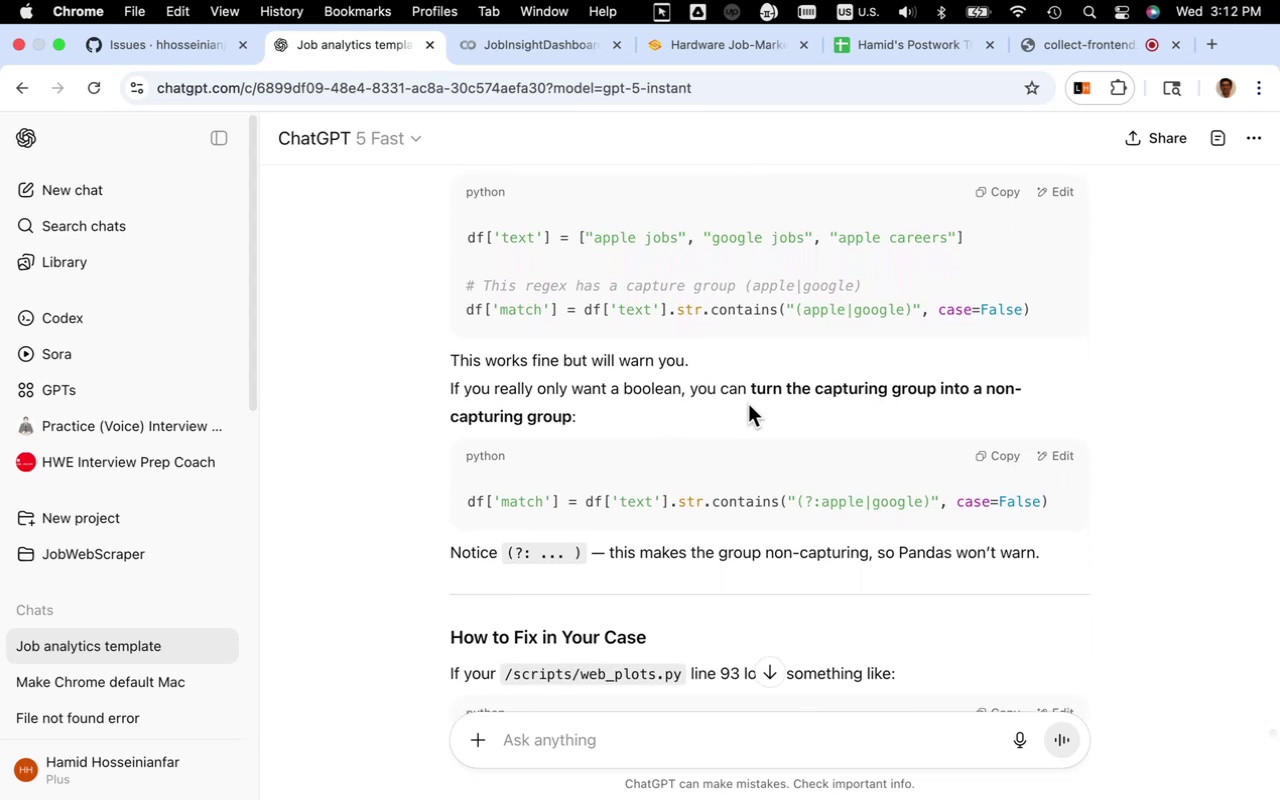 
wait(6.87)
 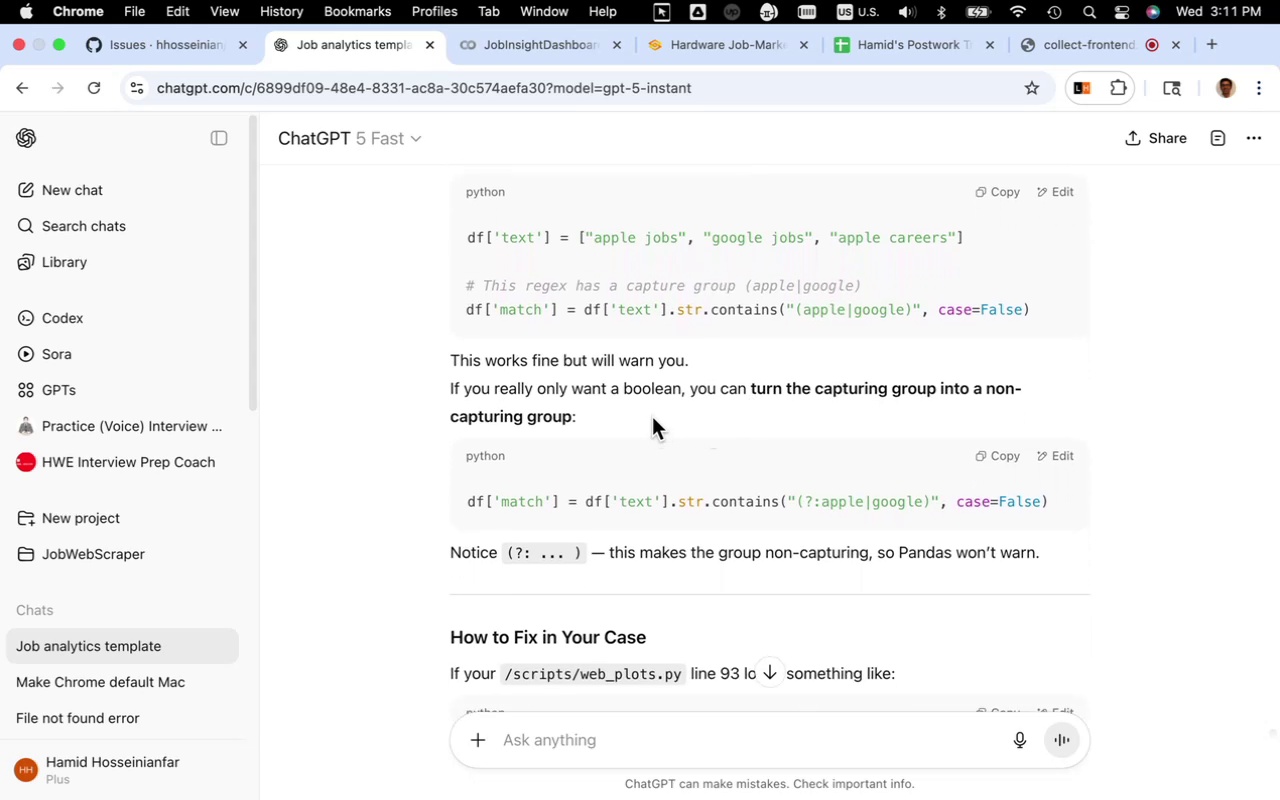 
scroll: coordinate [748, 404], scroll_direction: down, amount: 9.0
 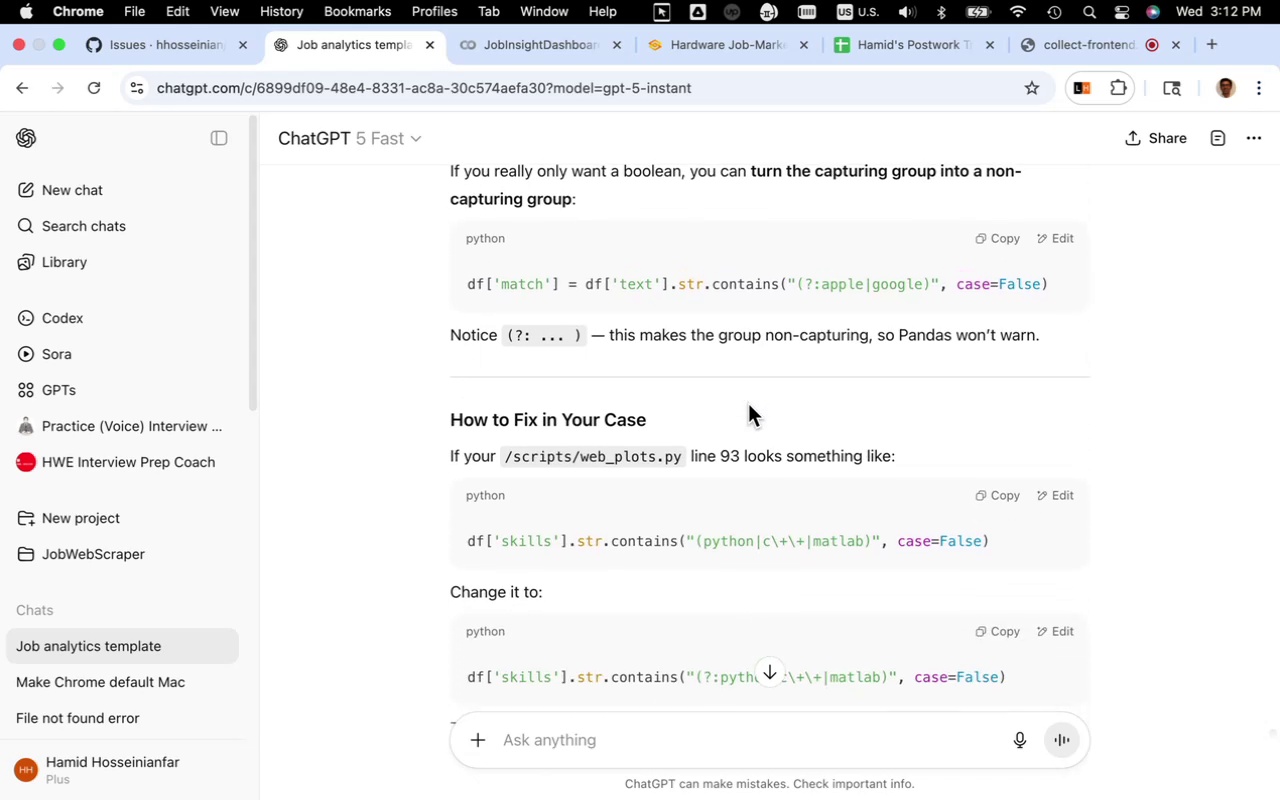 
scroll: coordinate [748, 404], scroll_direction: up, amount: 9.0
 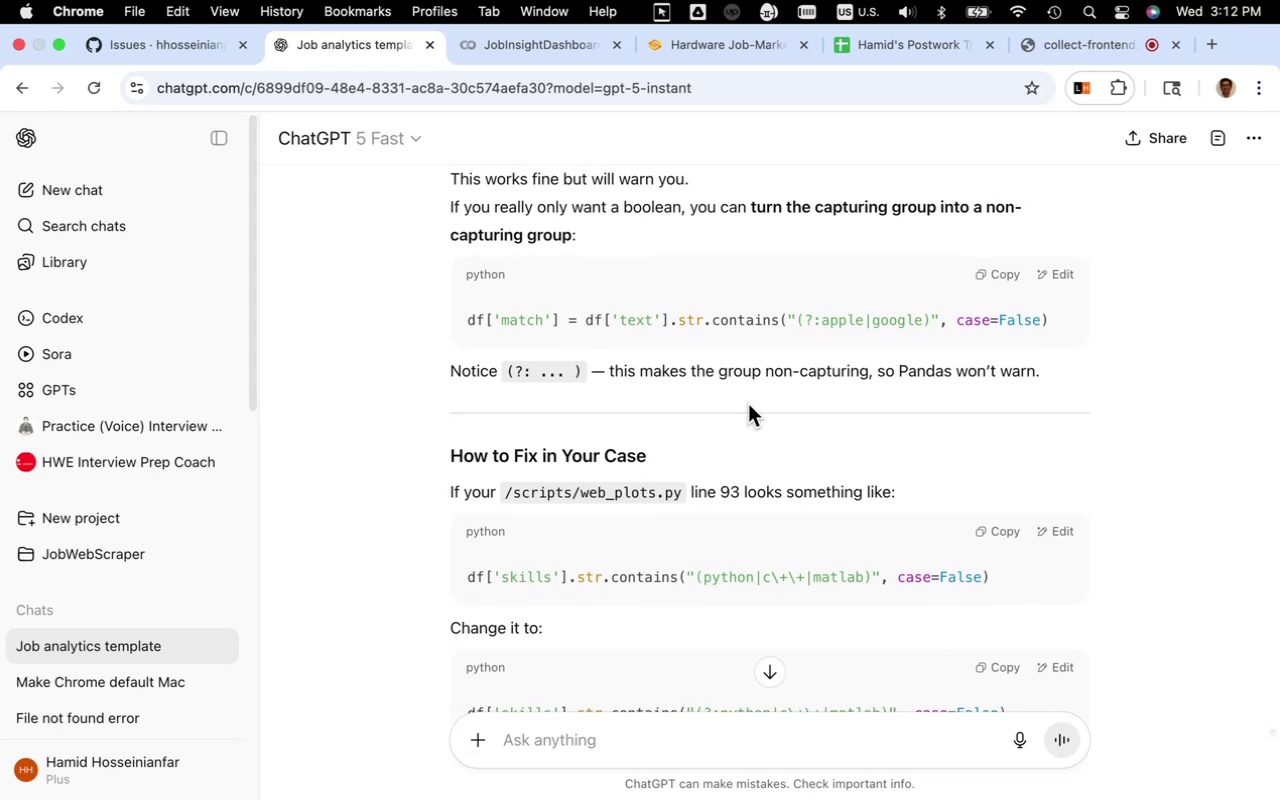 
scroll: coordinate [748, 404], scroll_direction: down, amount: 6.0
 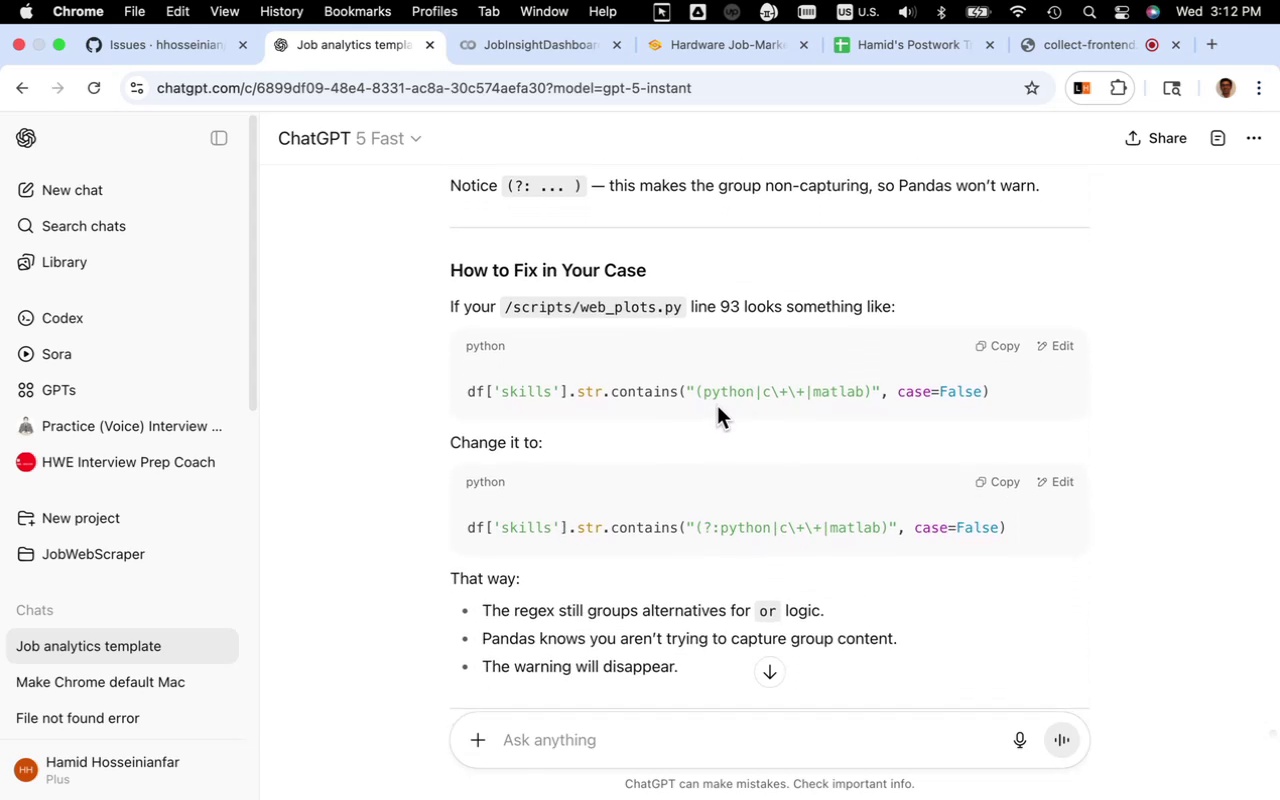 
wait(9.24)
 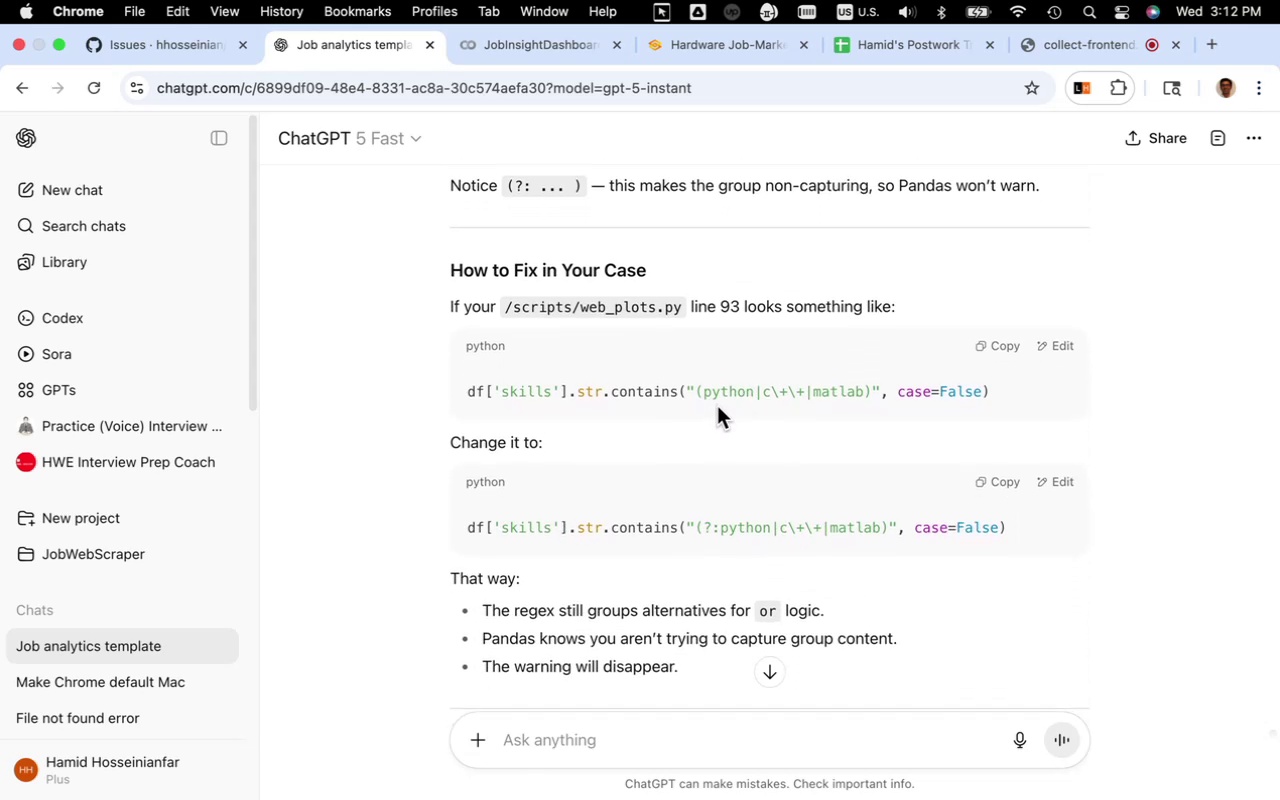 
scroll: coordinate [735, 377], scroll_direction: down, amount: 4.0
 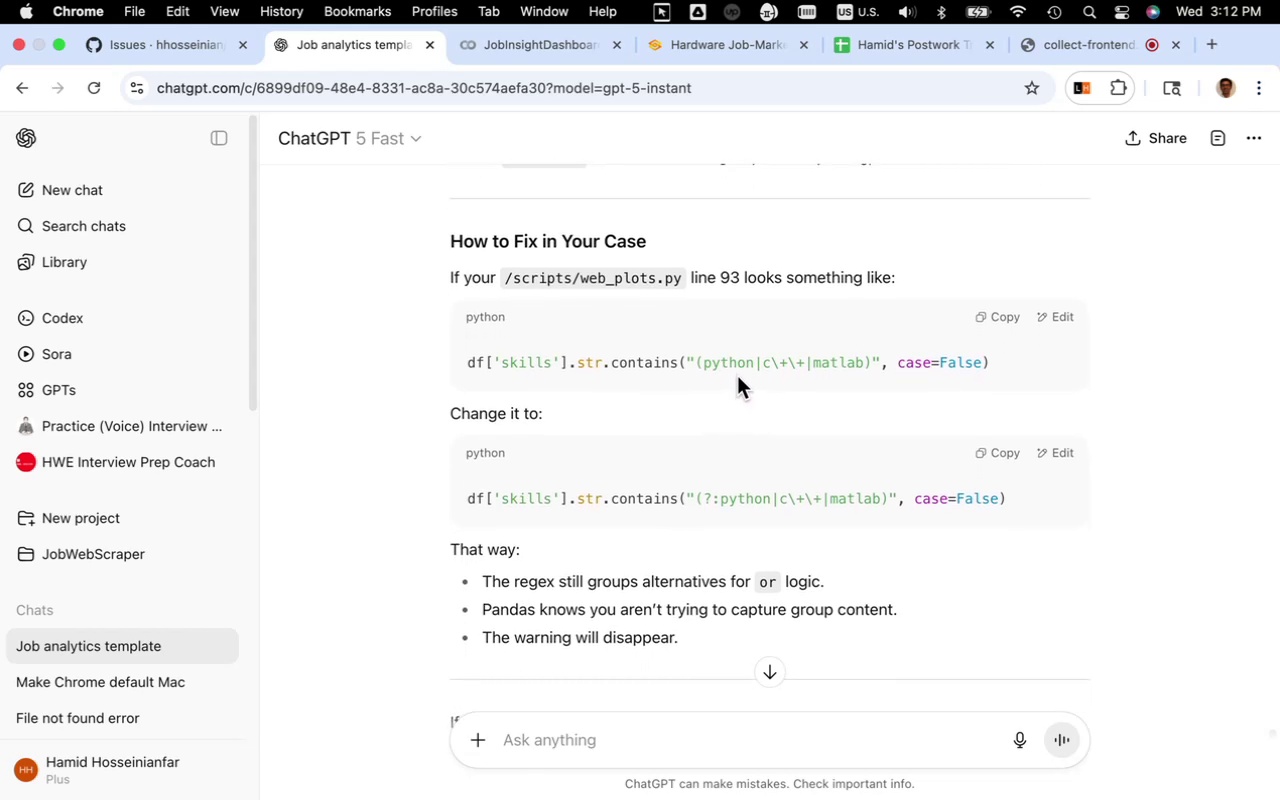 
wait(9.55)
 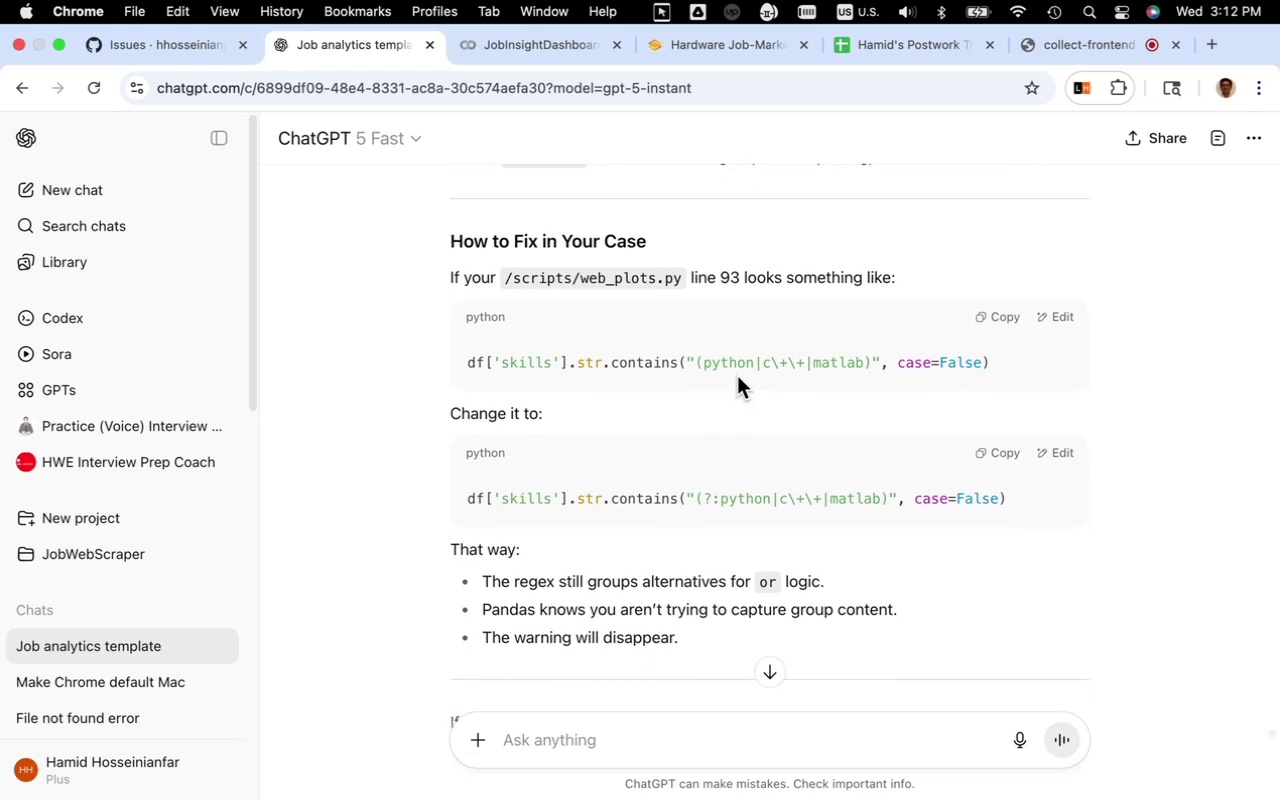 
left_click([986, 451])
 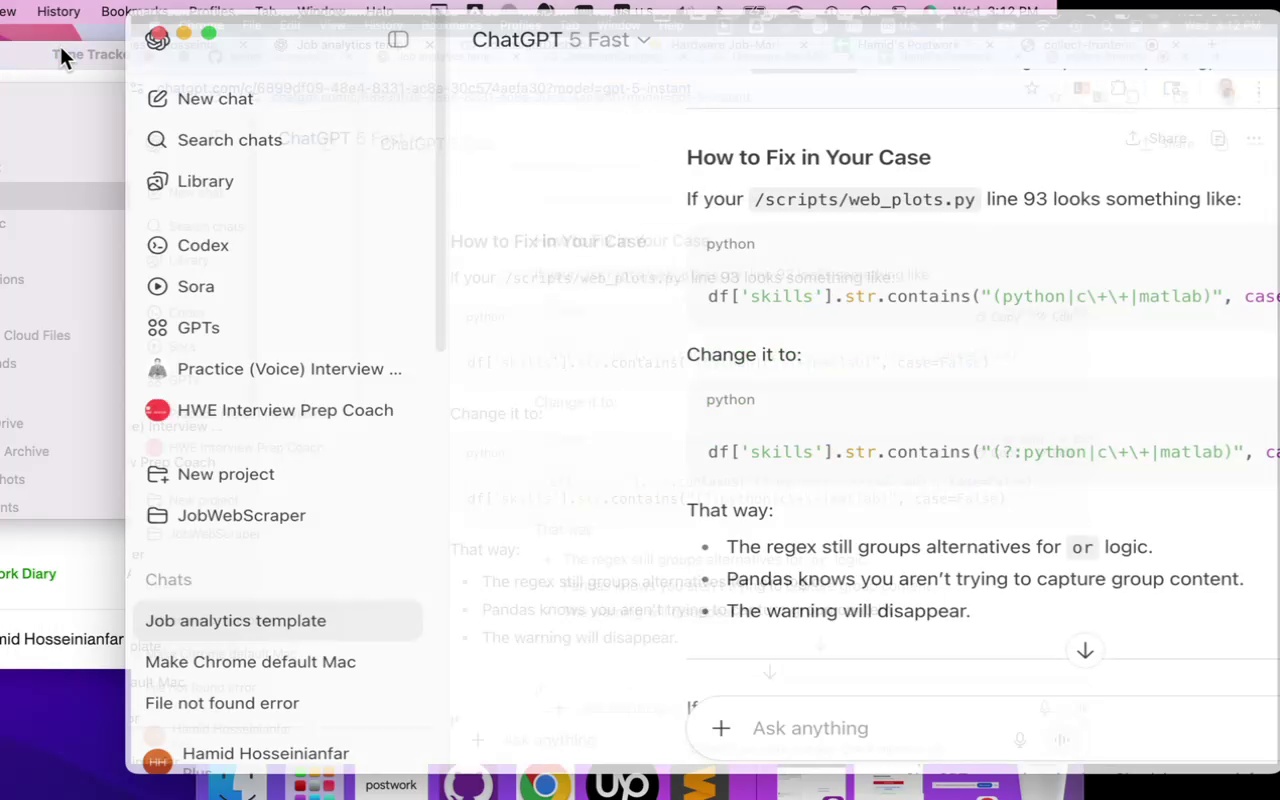 
wait(13.11)
 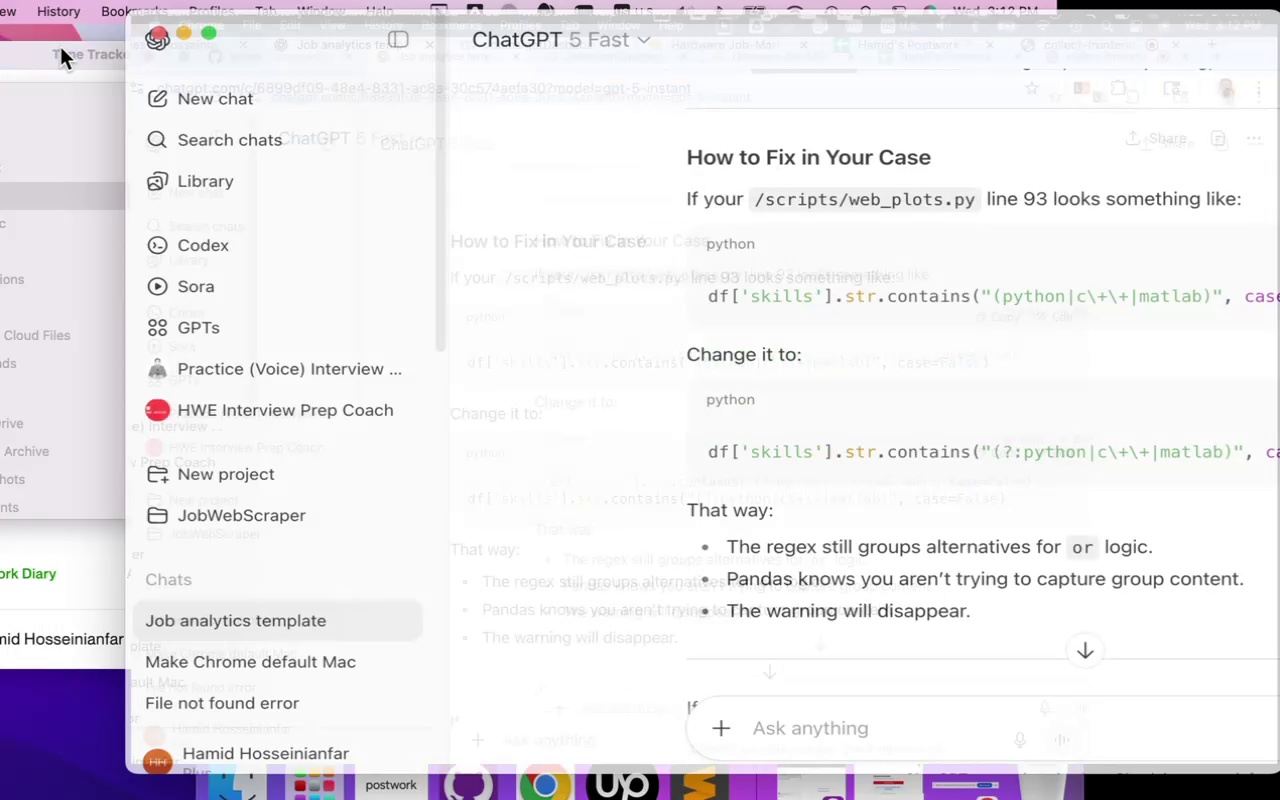 
left_click([477, 741])
 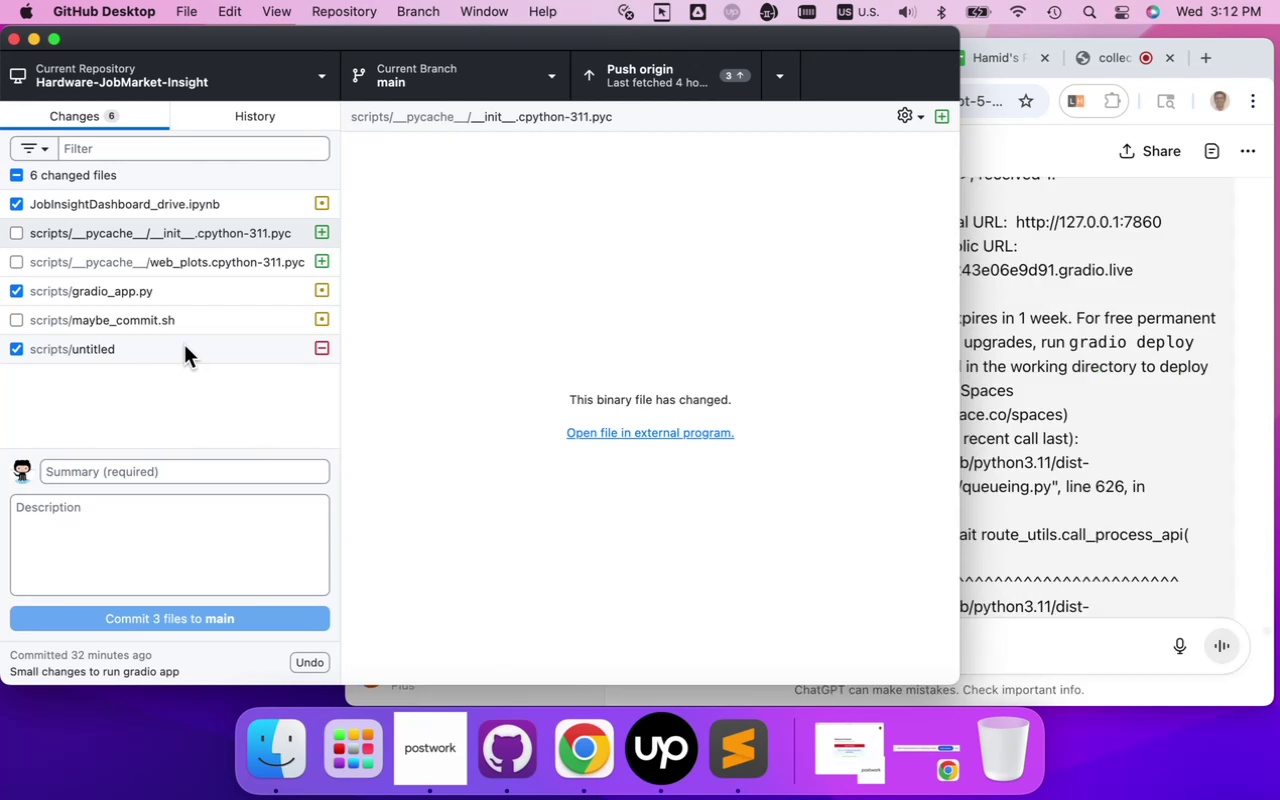 
wait(5.67)
 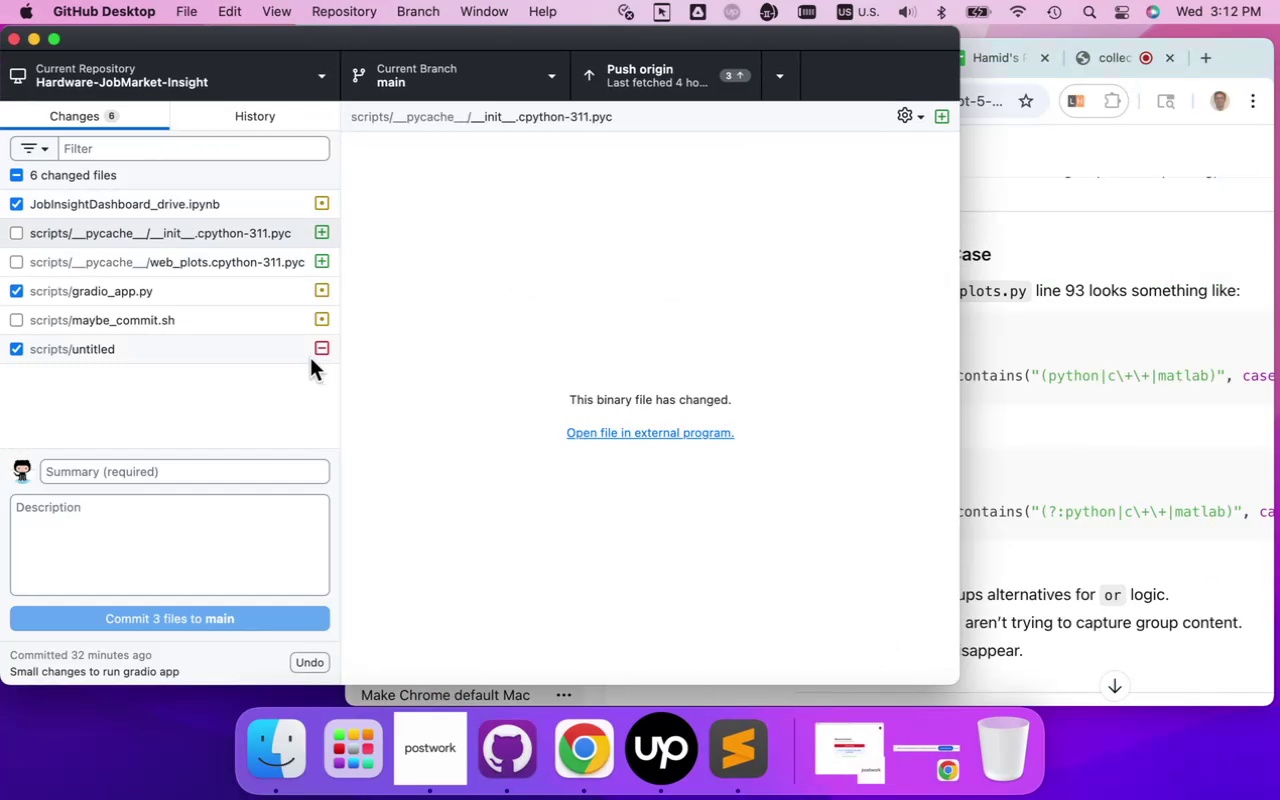 
left_click([176, 297])
 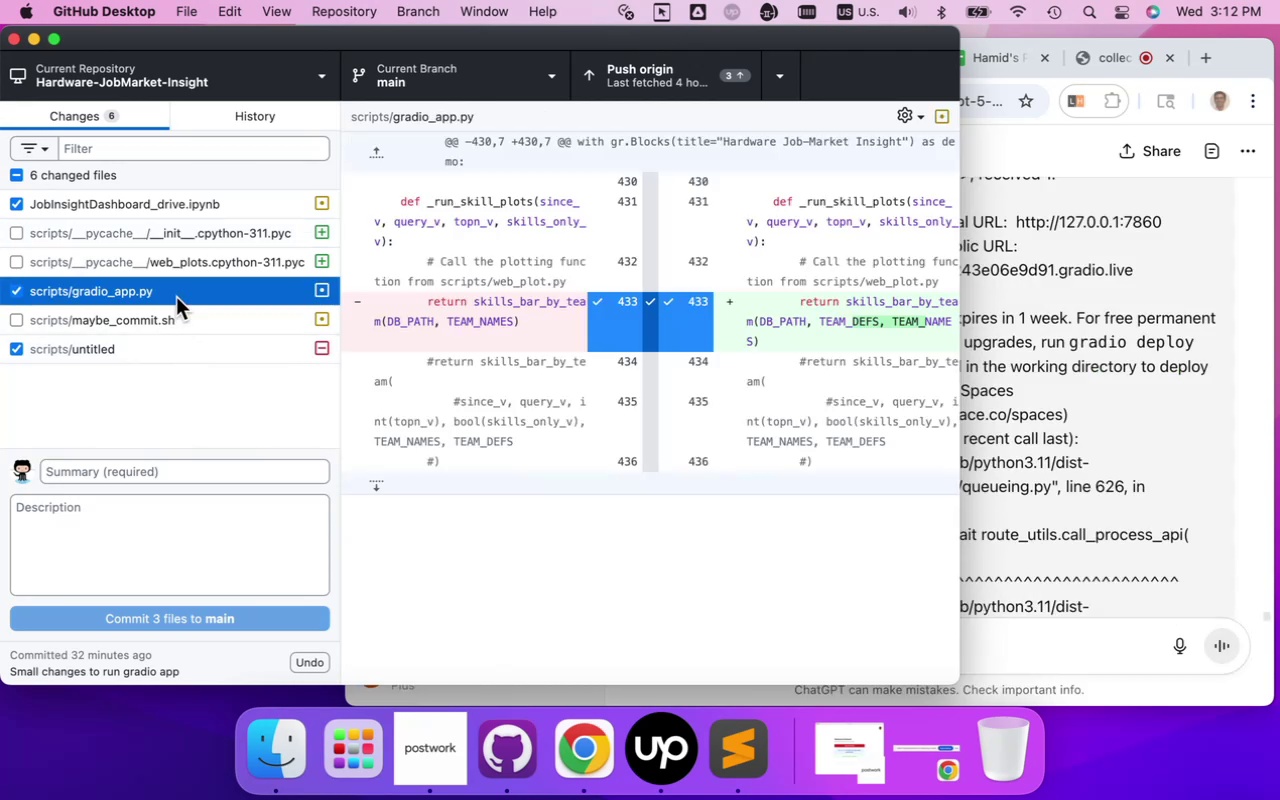 
right_click([176, 297])
 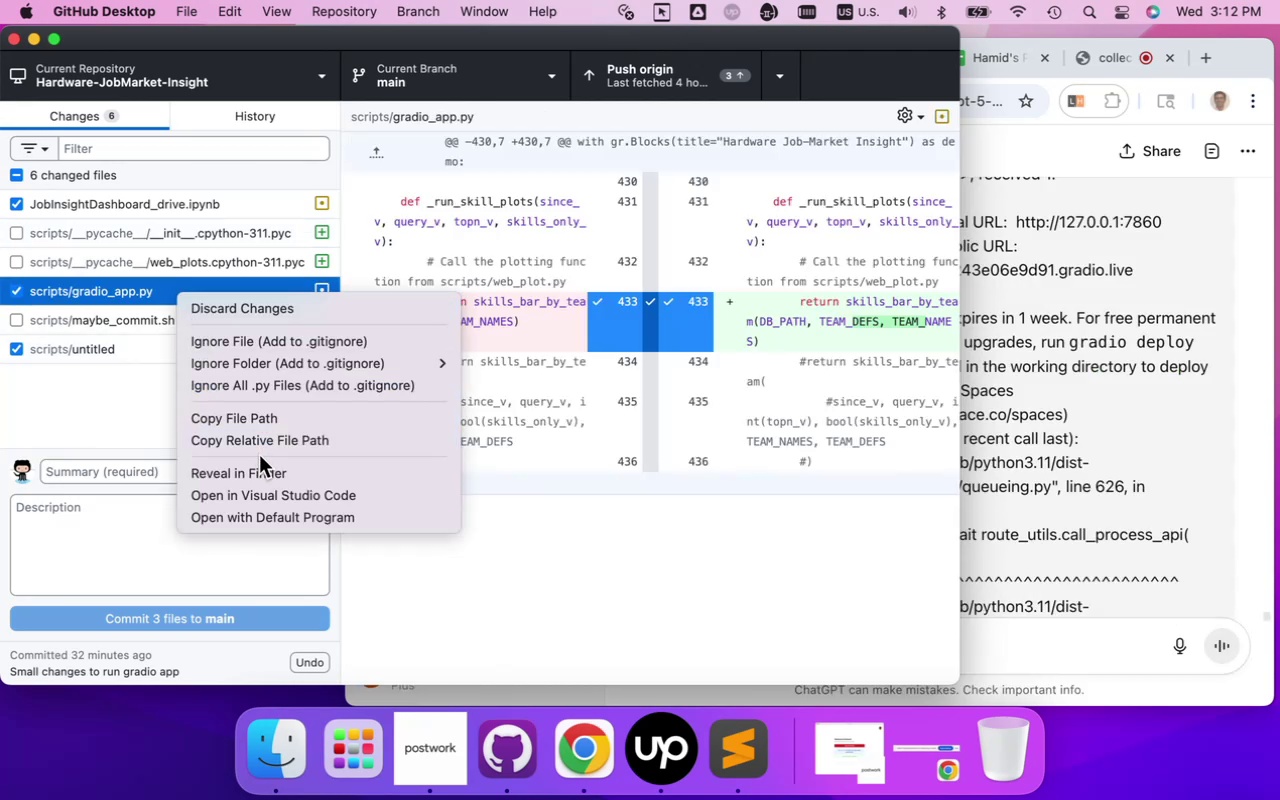 
left_click([262, 468])
 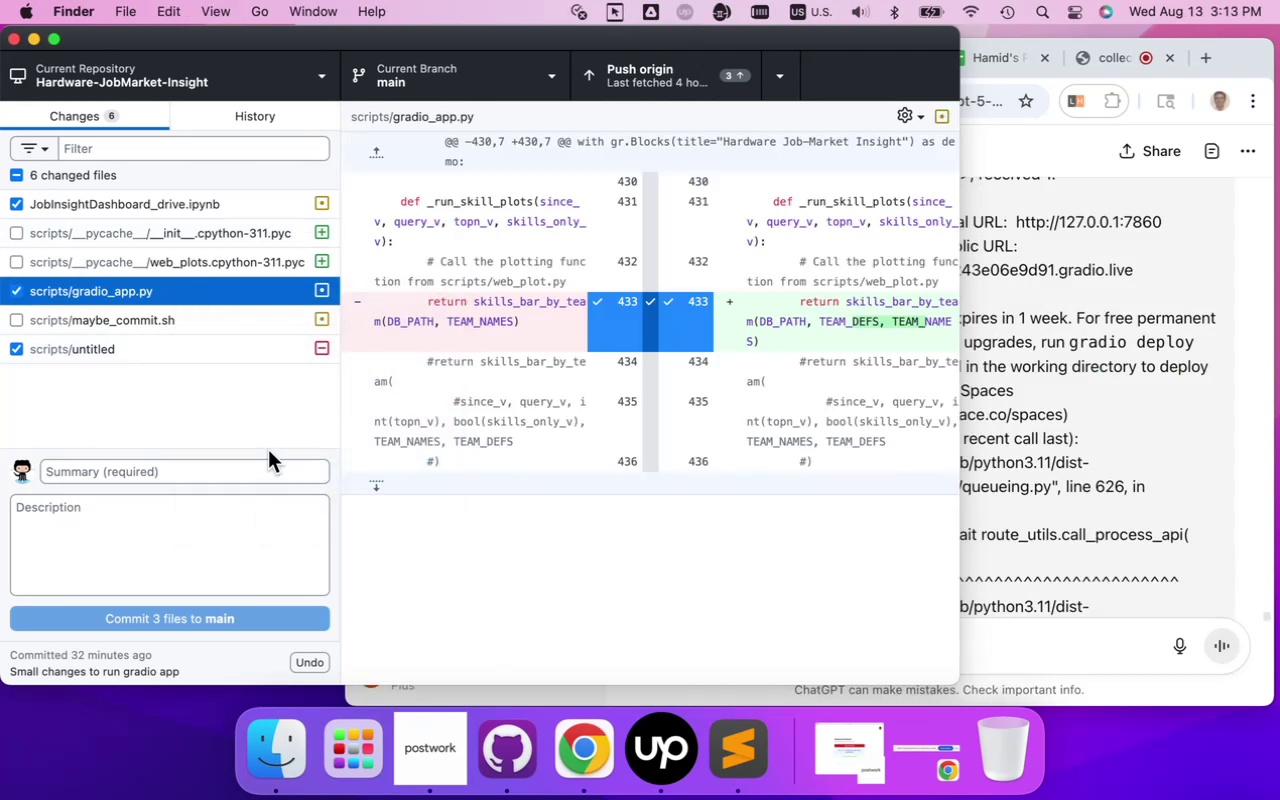 
mouse_move([294, 440])
 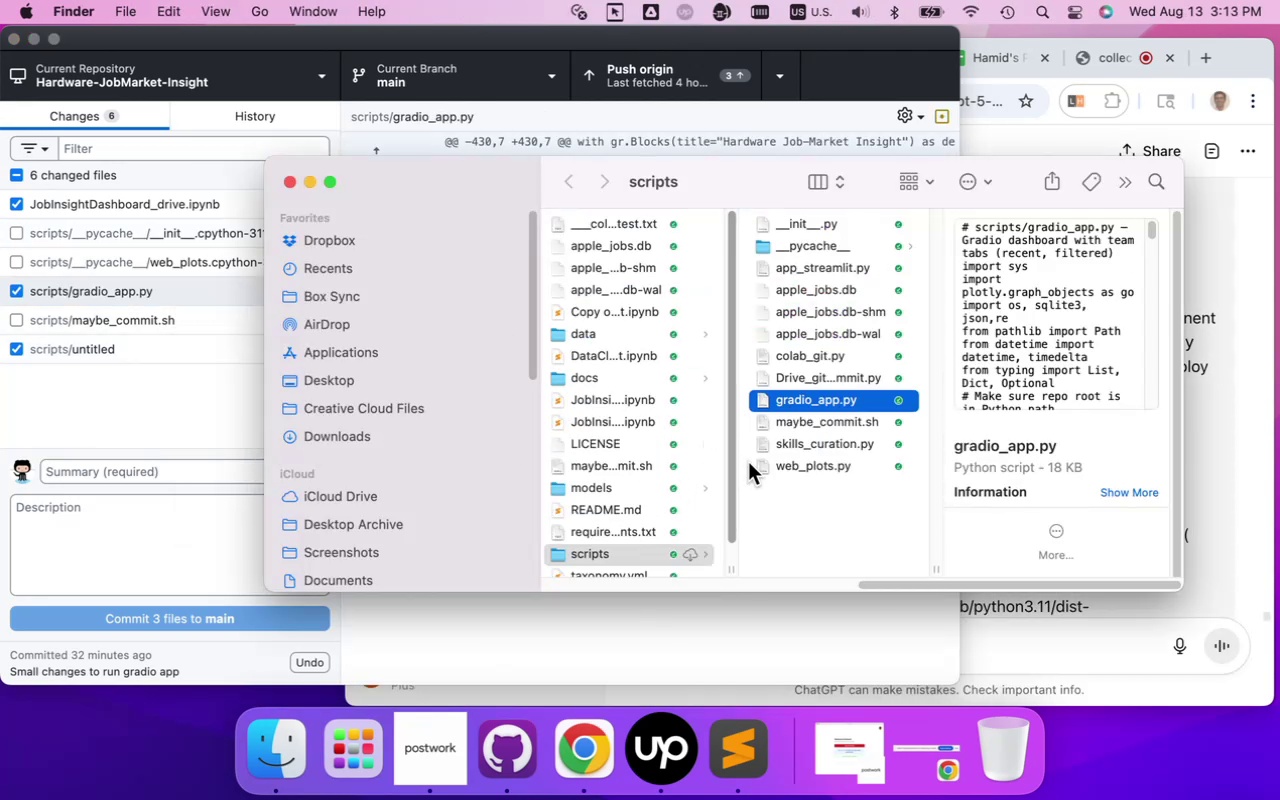 
left_click([785, 465])
 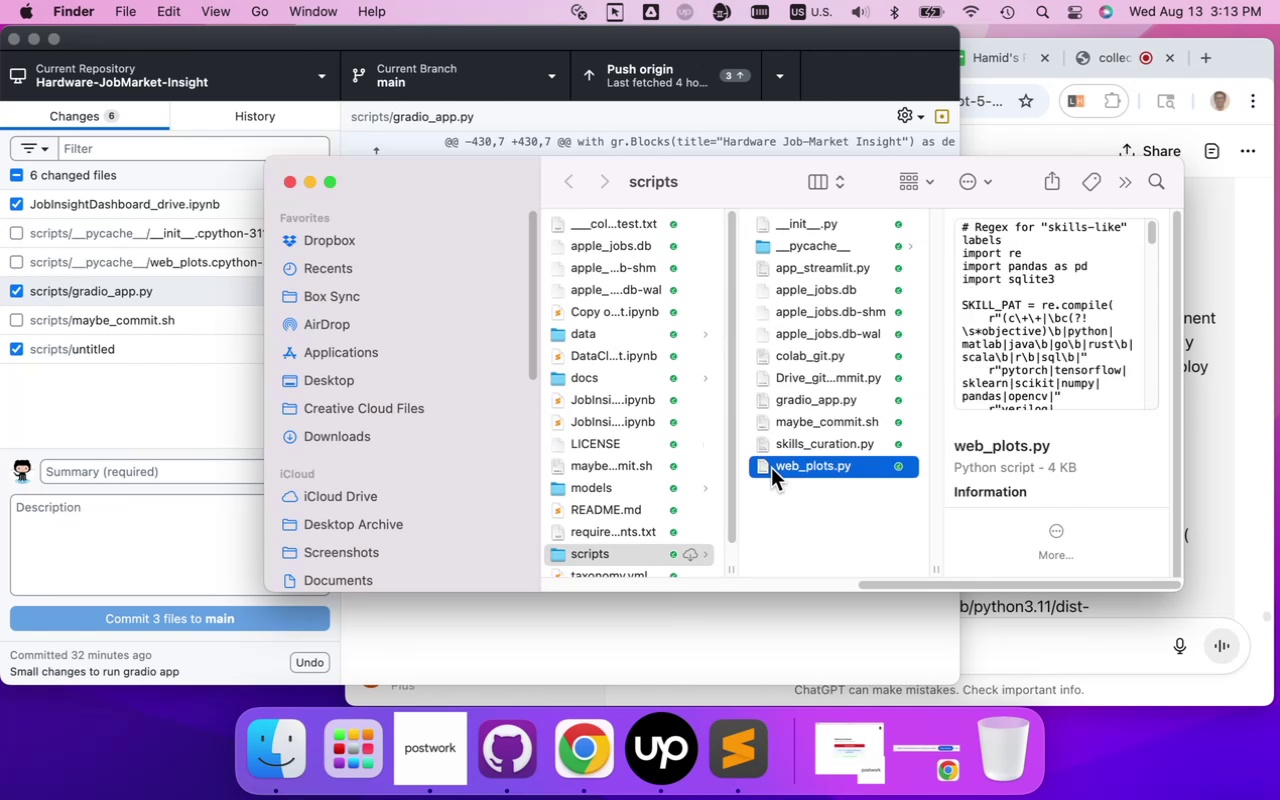 
mouse_move([801, 434])
 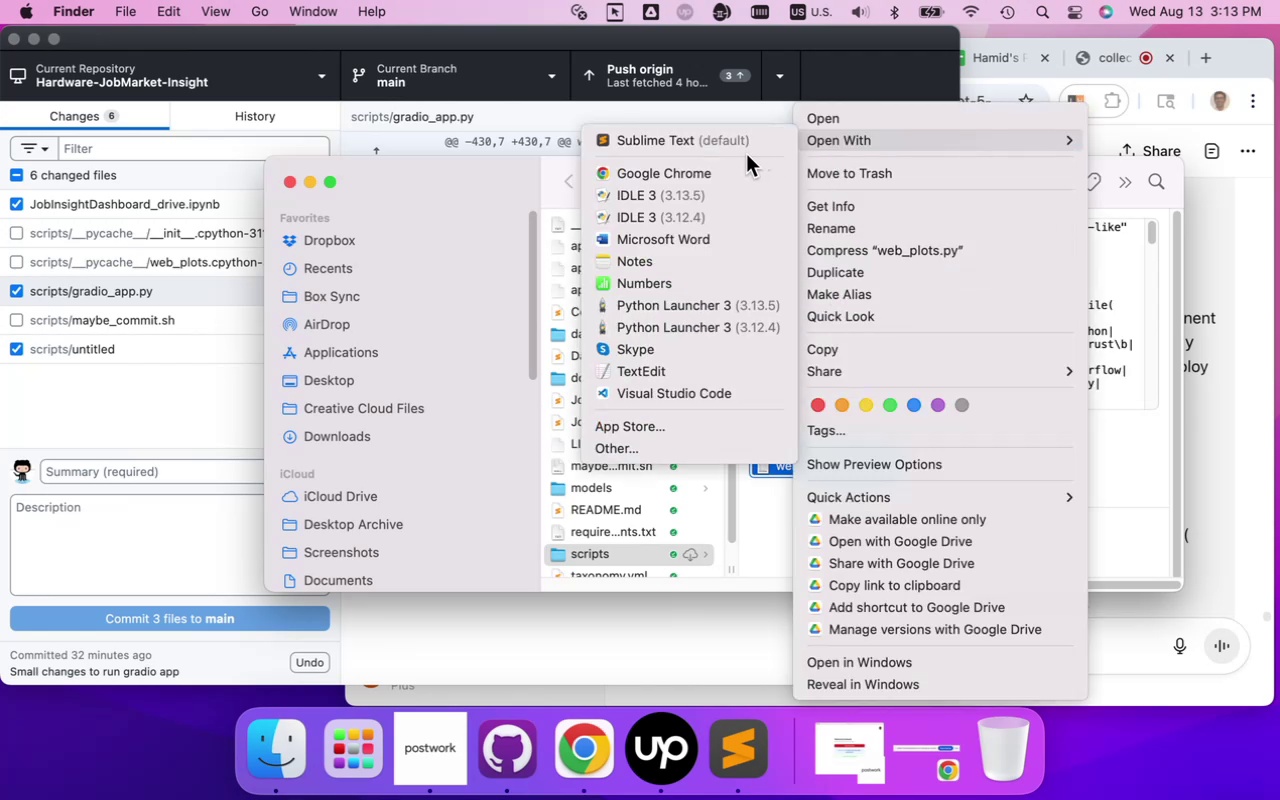 
left_click([735, 145])
 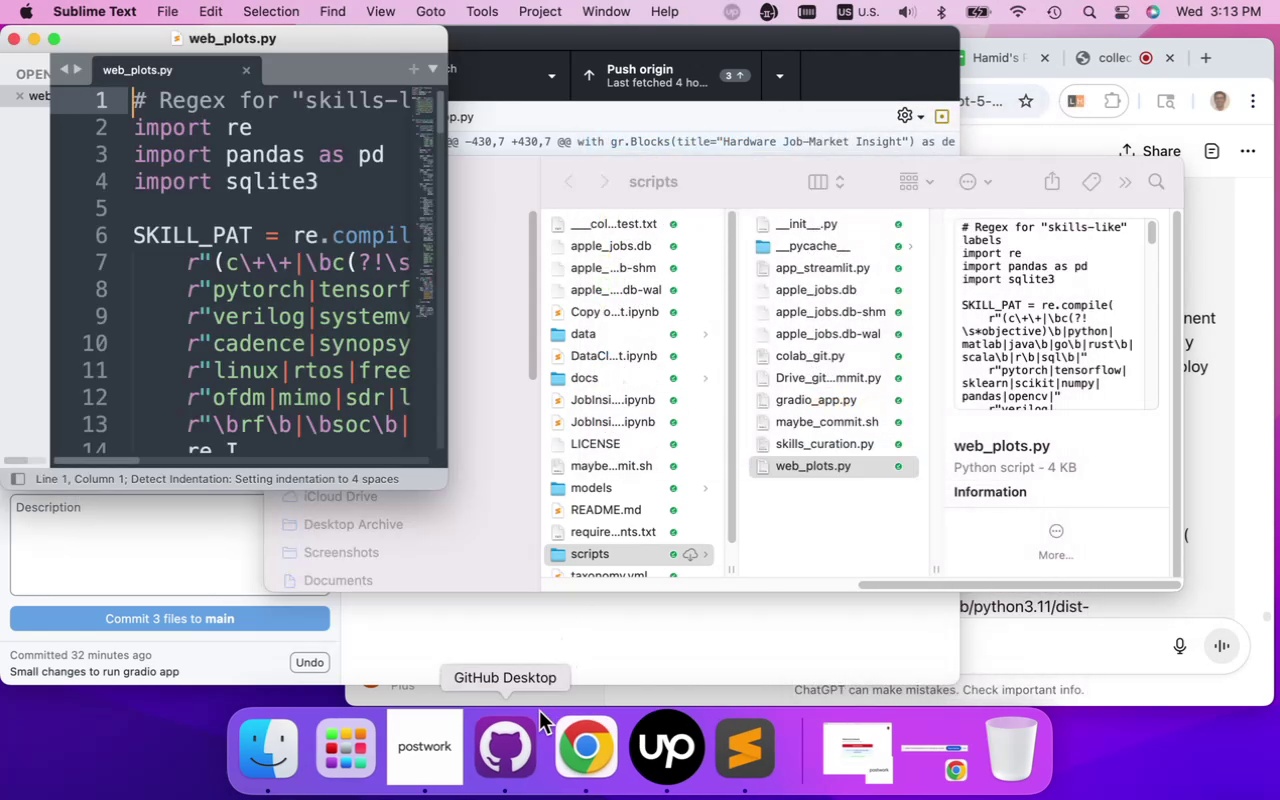 
left_click([563, 729])
 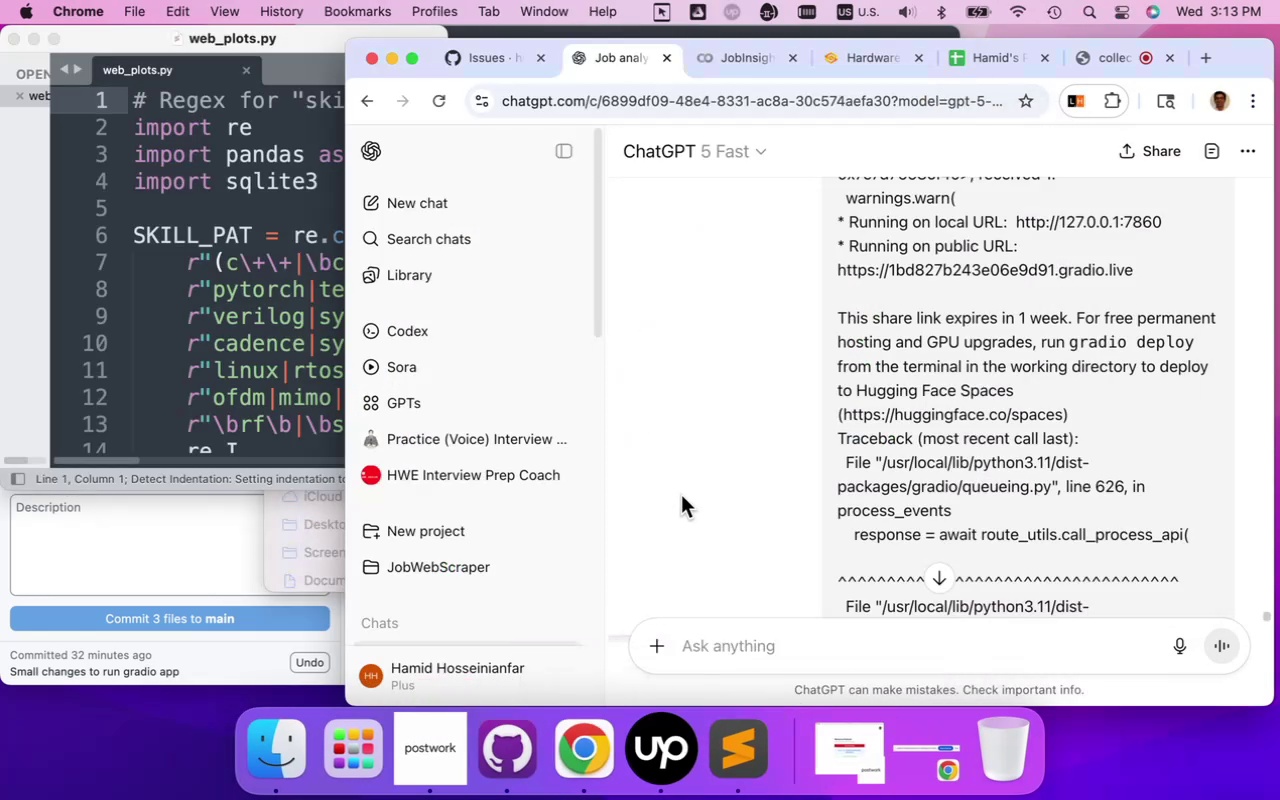 
scroll: coordinate [704, 457], scroll_direction: down, amount: 261.0
 